 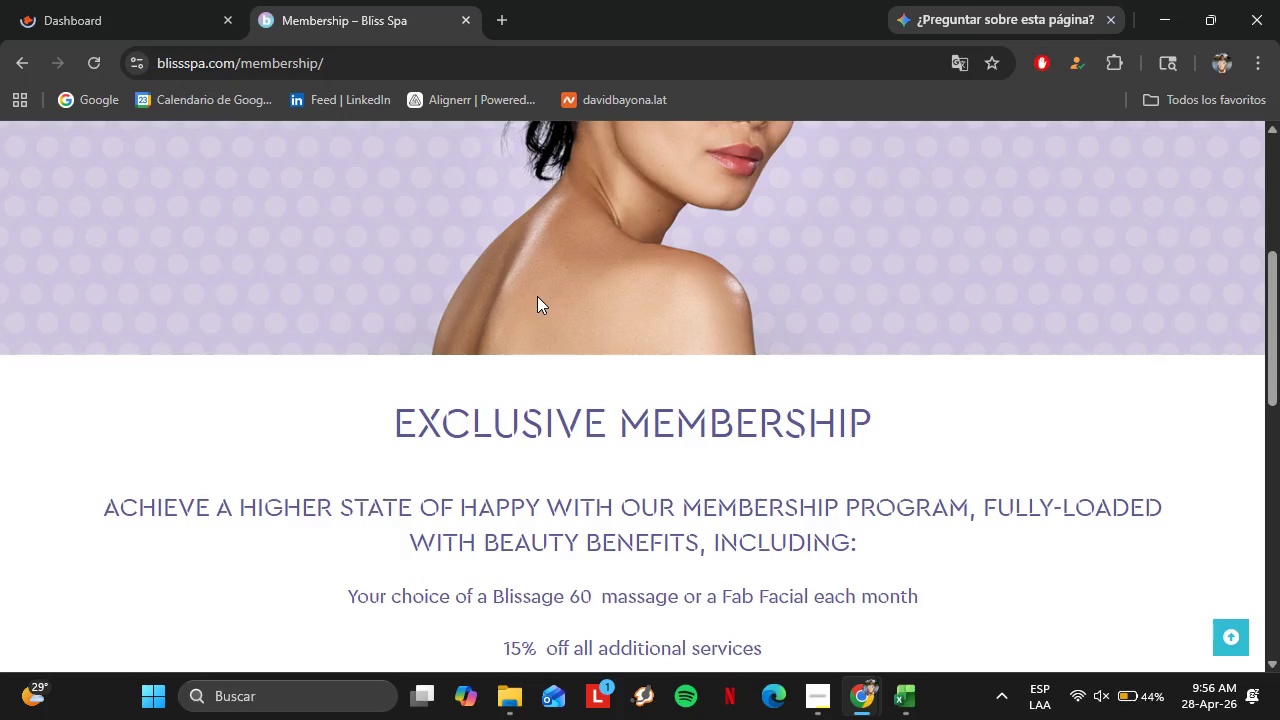 
scroll: coordinate [543, 299], scroll_direction: down, amount: 3.0
 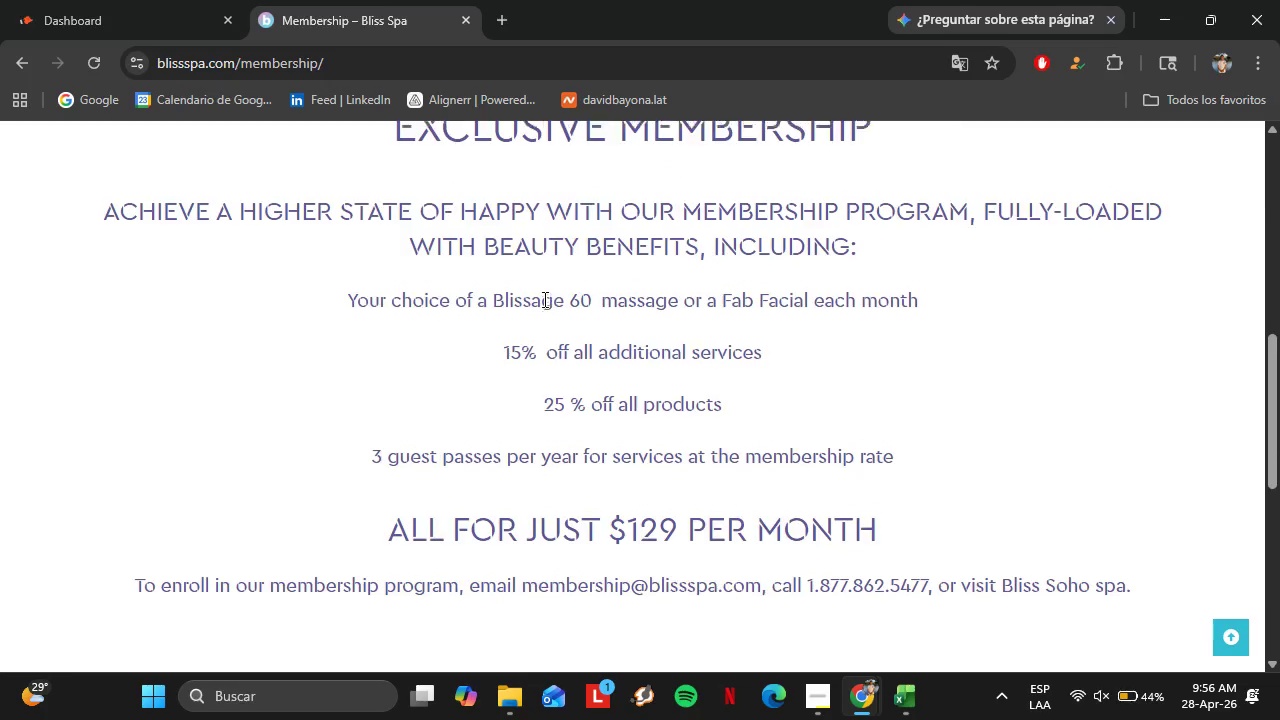 
scroll: coordinate [543, 300], scroll_direction: up, amount: 15.0
 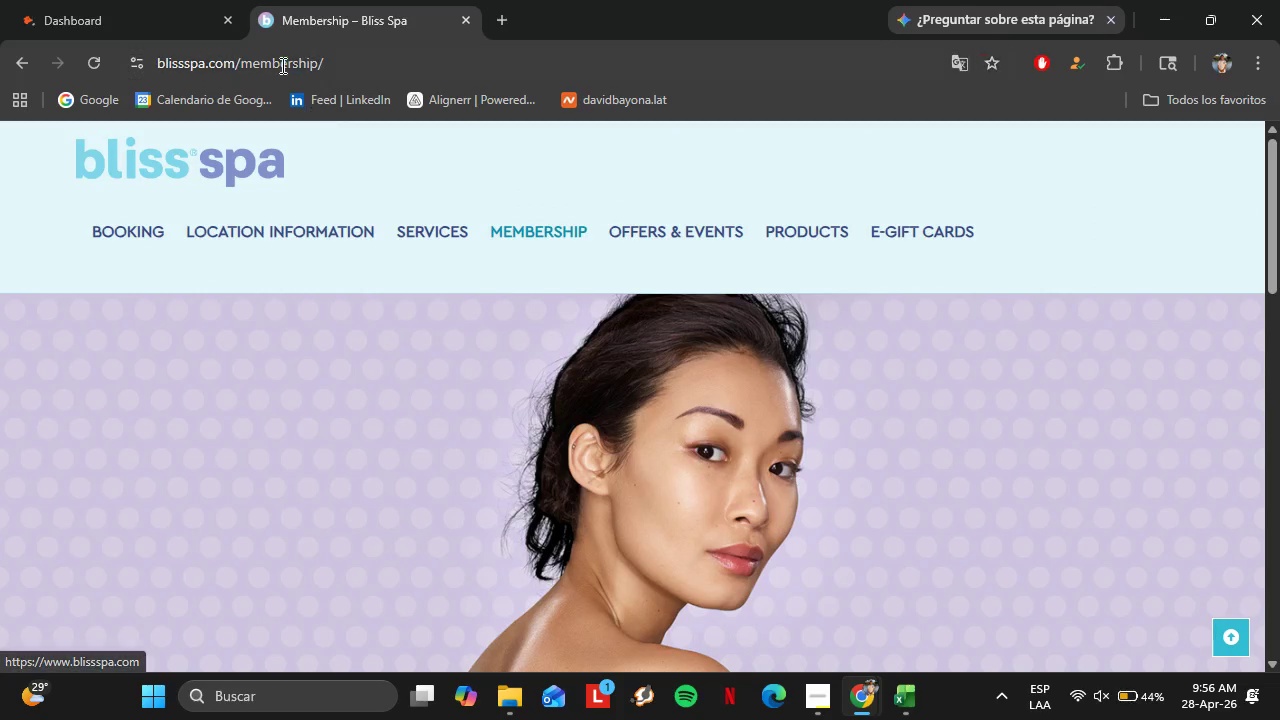 
double_click([242, 67])
 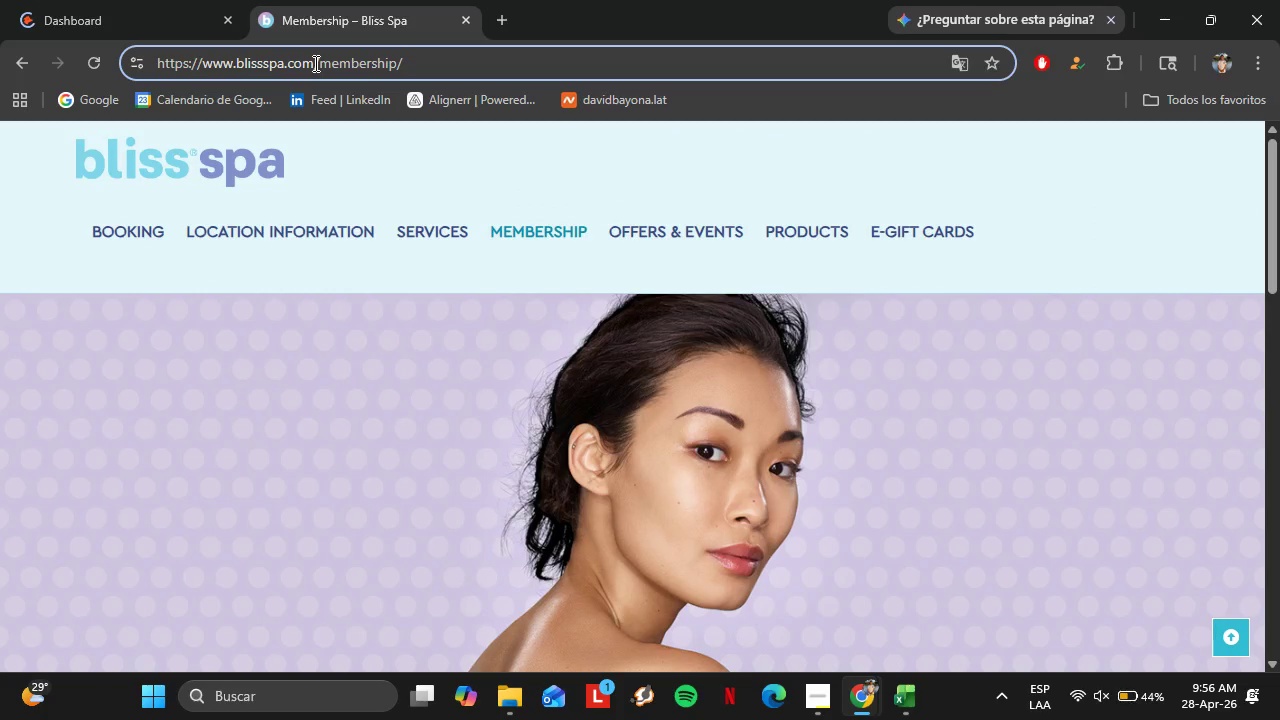 
left_click_drag(start_coordinate=[314, 63], to_coordinate=[201, 80])
 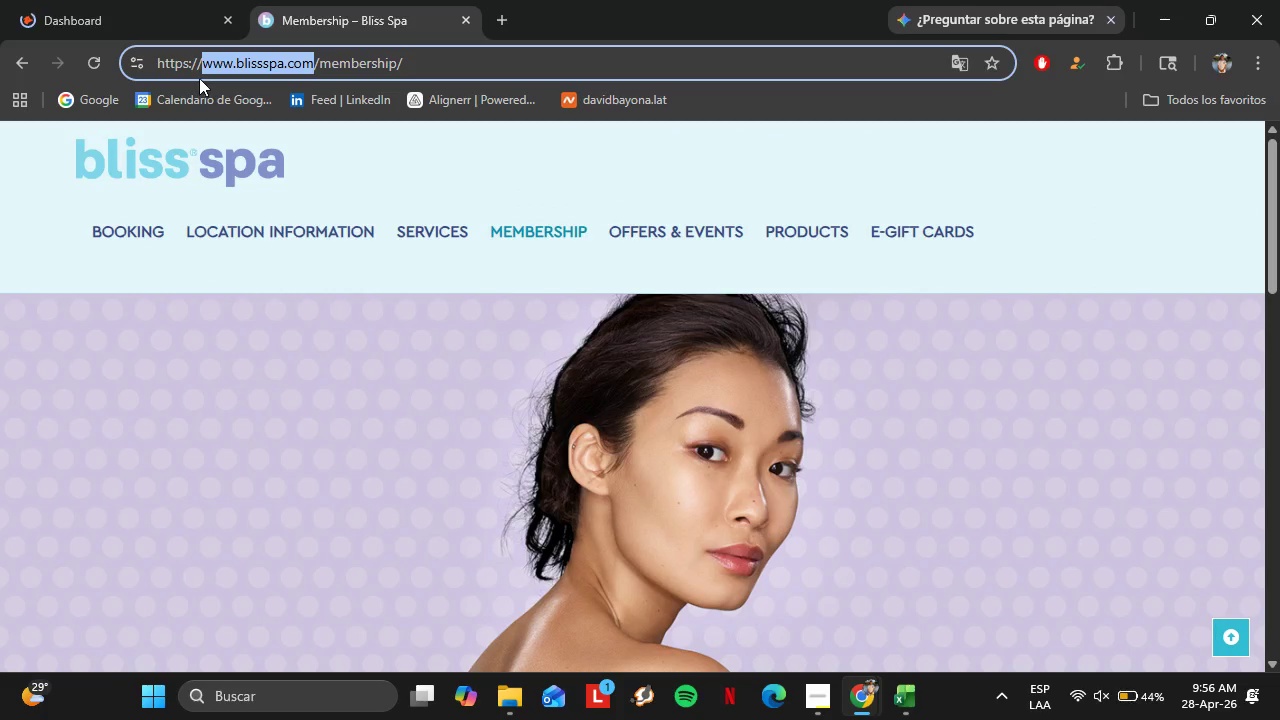 
key(Control+C)
 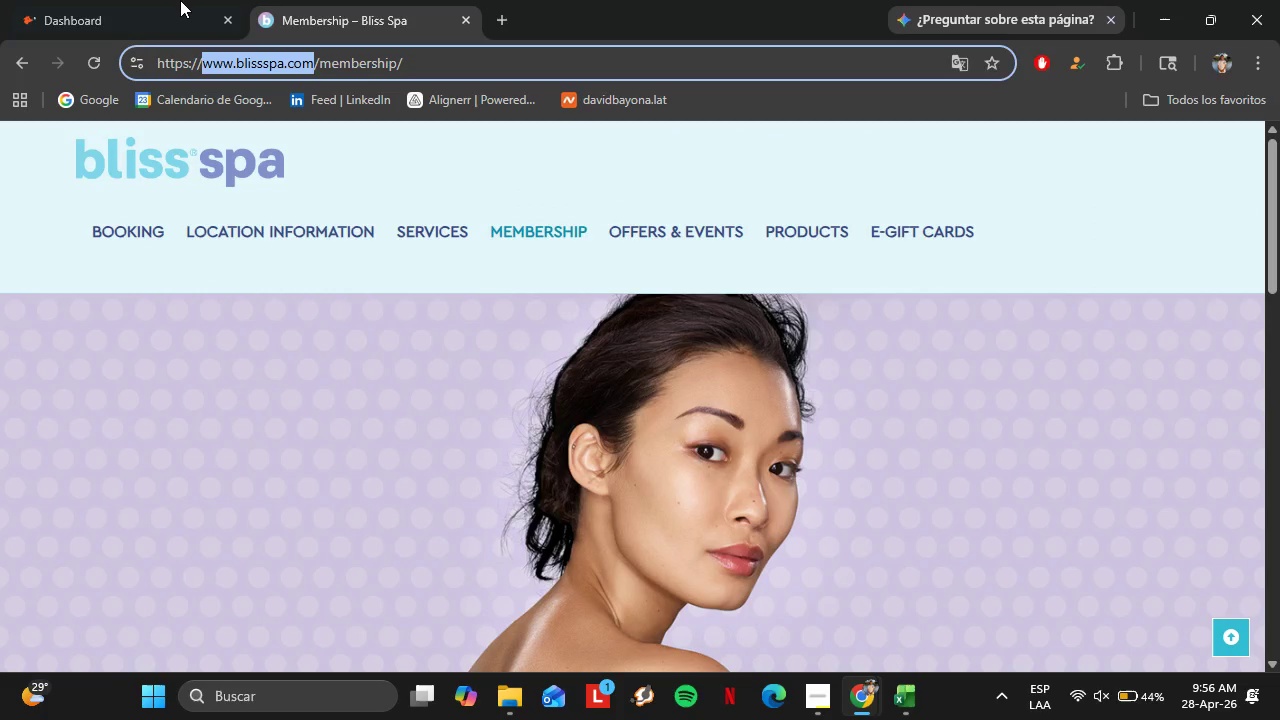 
left_click([164, 0])
 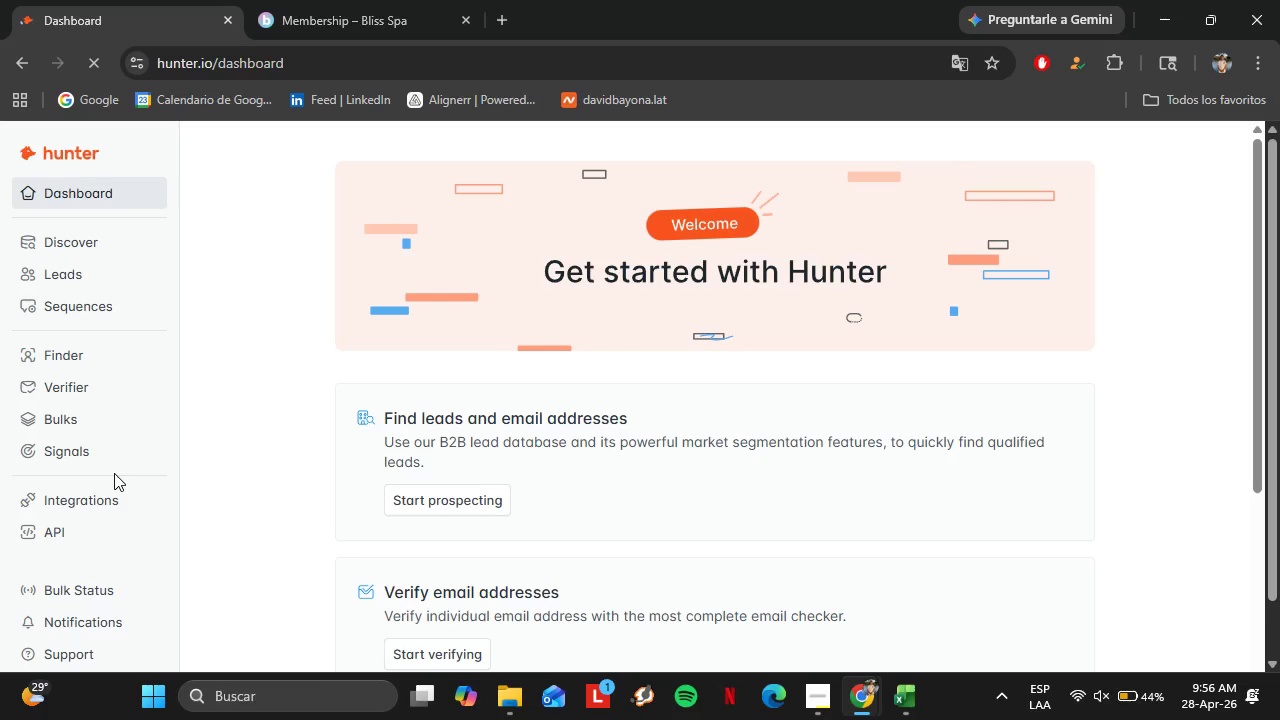 
left_click([118, 352])
 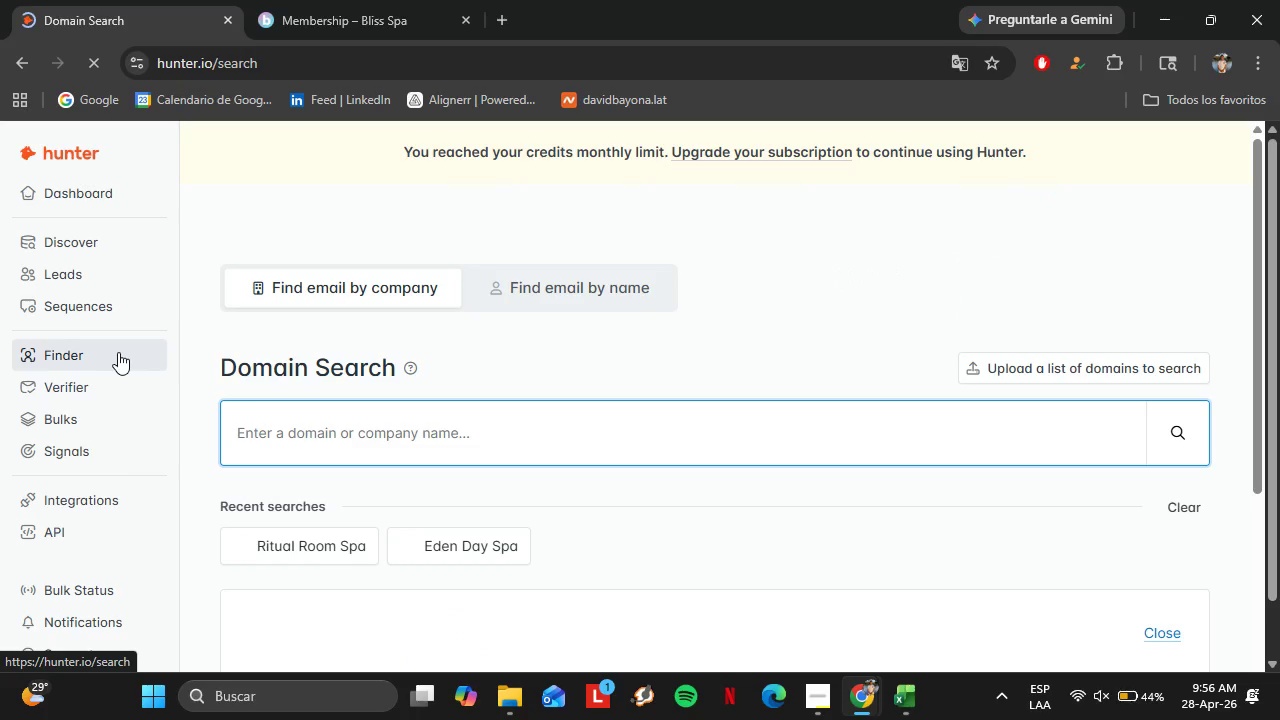 
key(Control+V)
 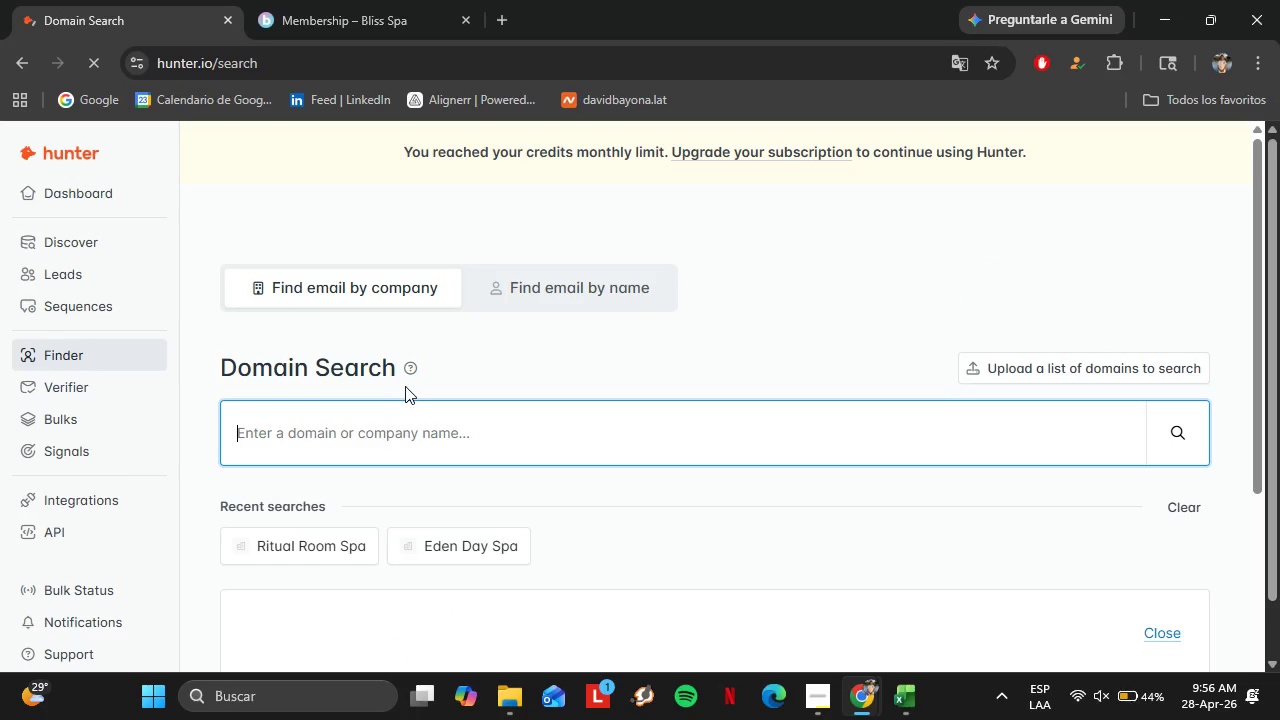 
mouse_move([413, 417])
 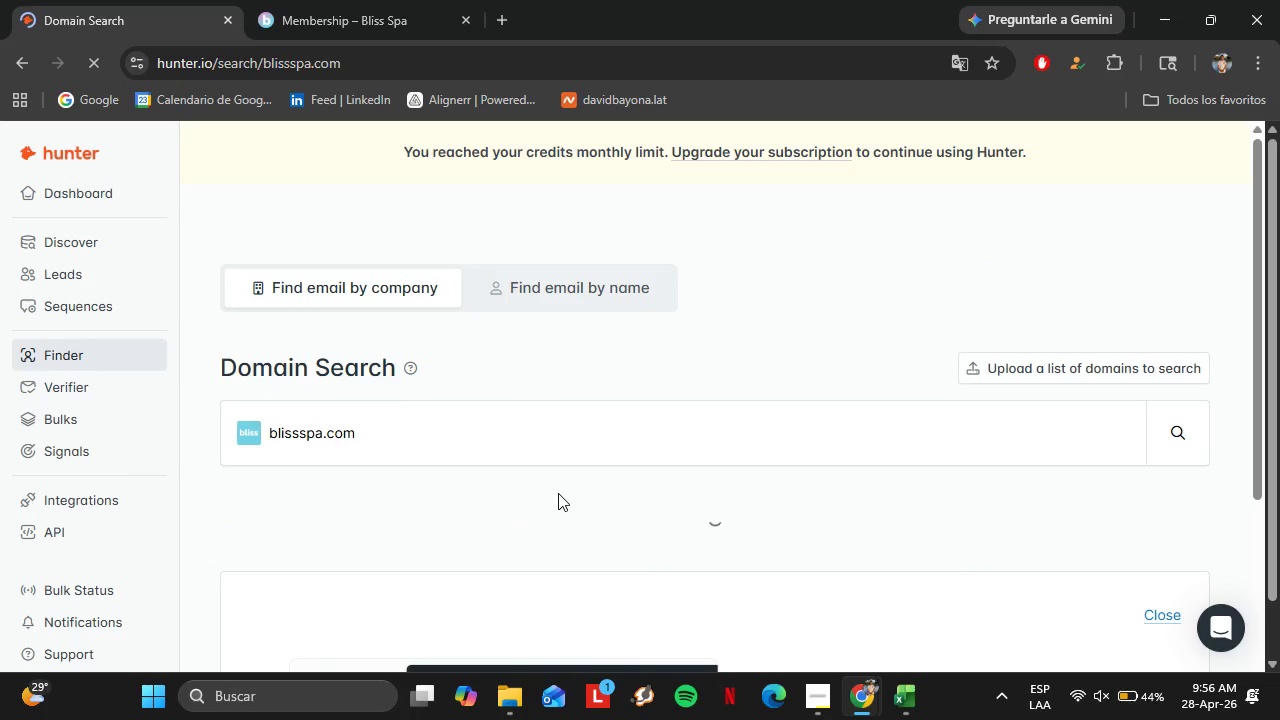 
scroll: coordinate [461, 429], scroll_direction: down, amount: 2.0
 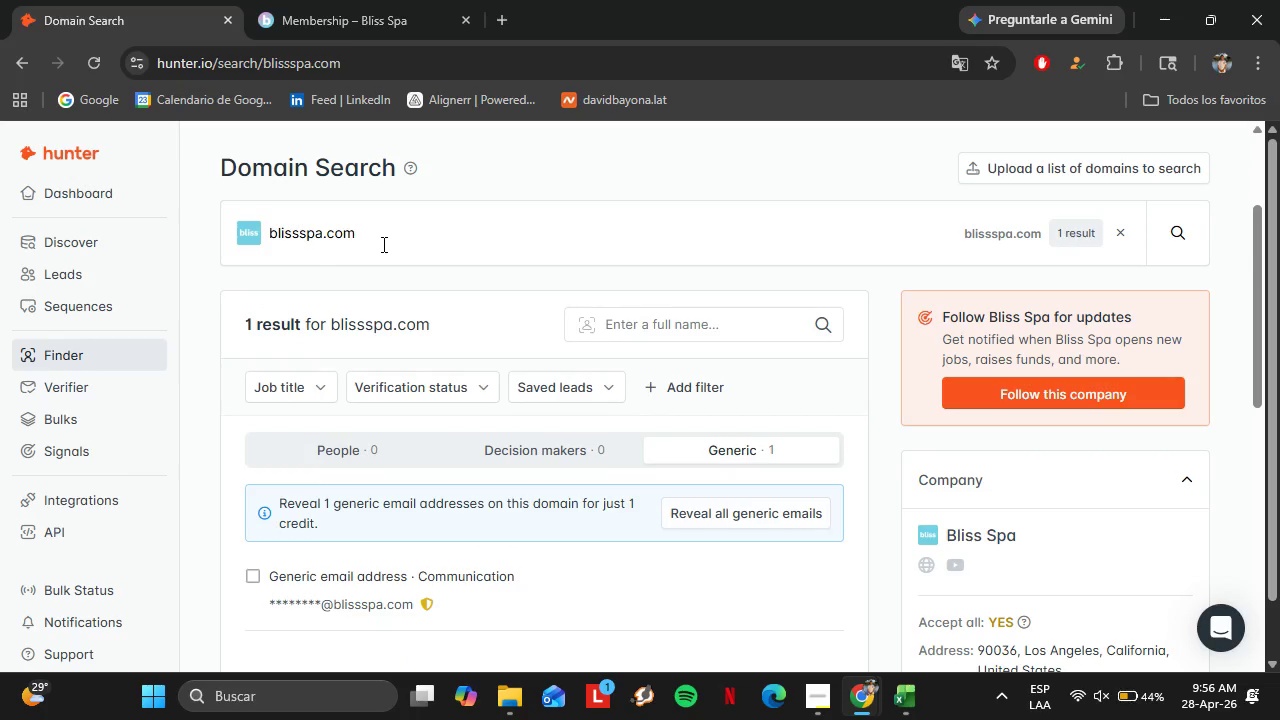 
left_click_drag(start_coordinate=[382, 243], to_coordinate=[242, 231])
 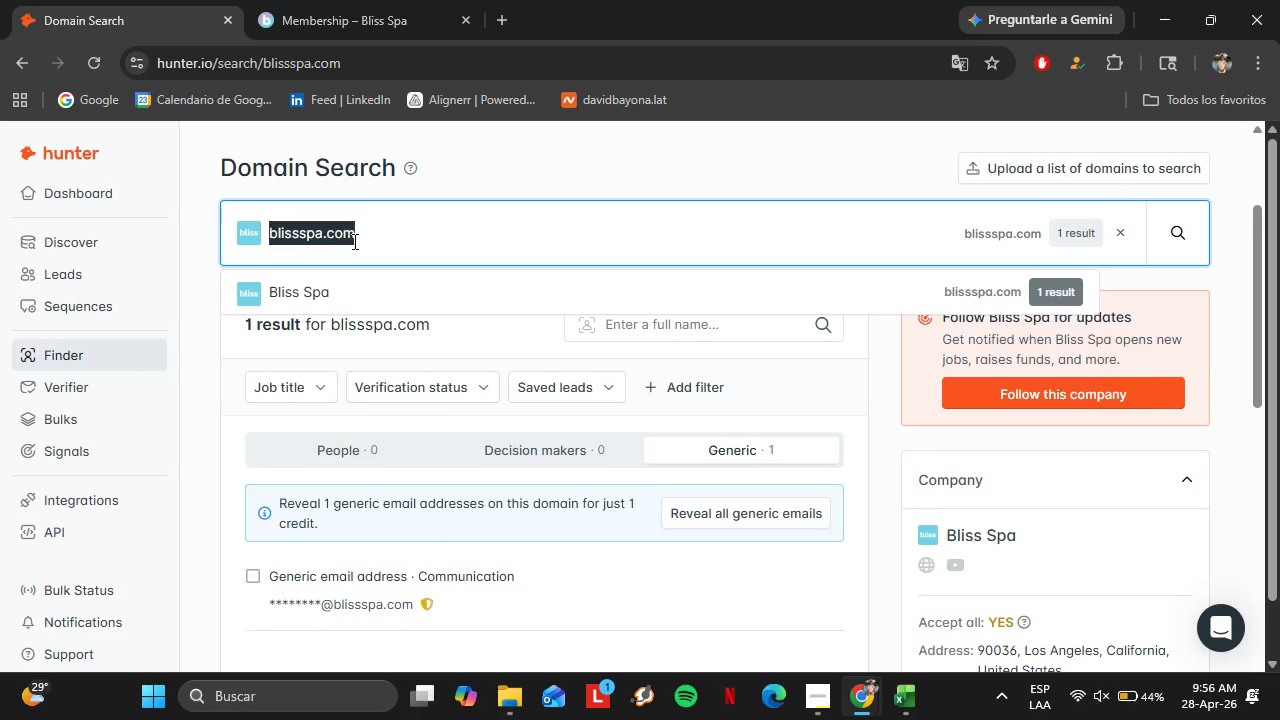 
type(handandstone.com)
 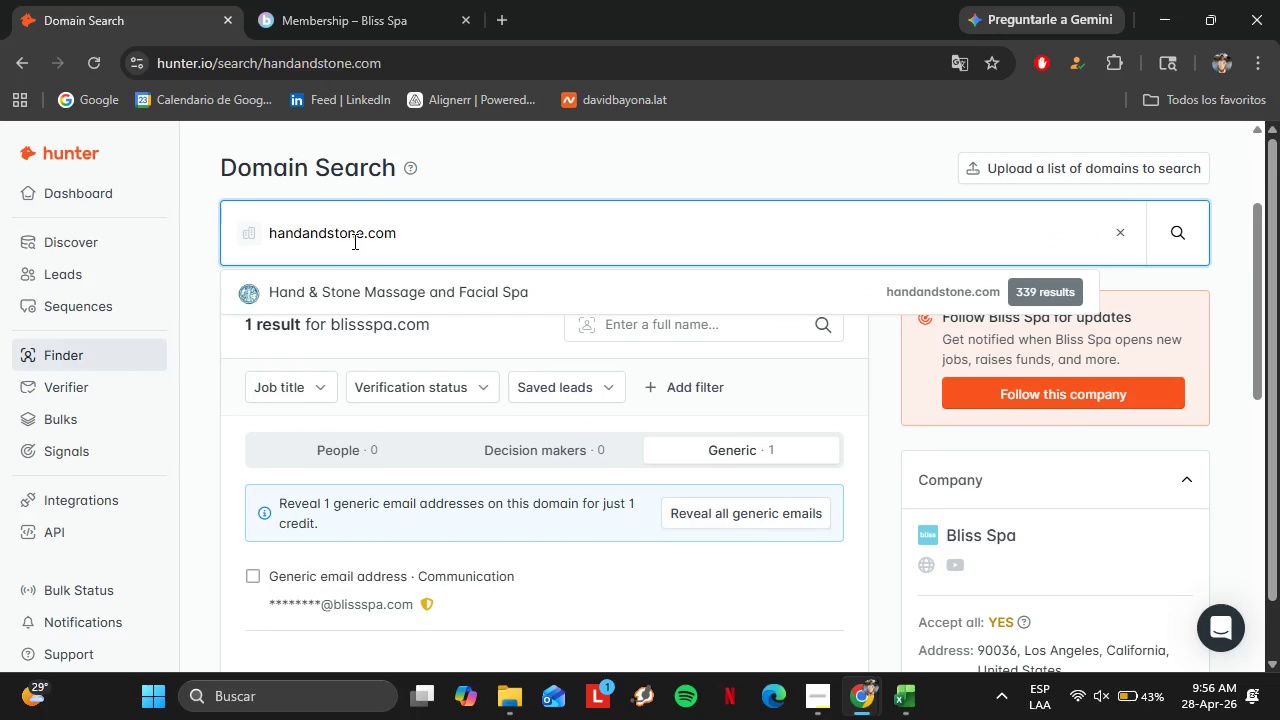 
key(Enter)
 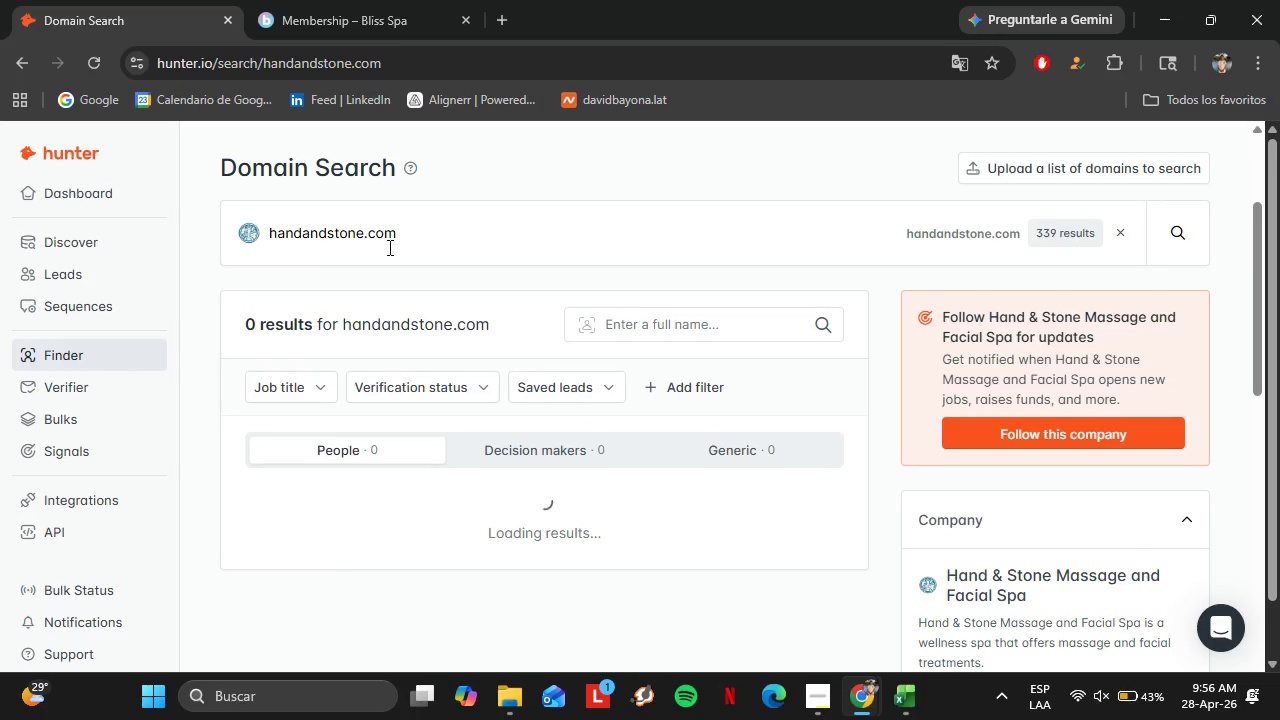 
left_click_drag(start_coordinate=[410, 232], to_coordinate=[238, 245])
 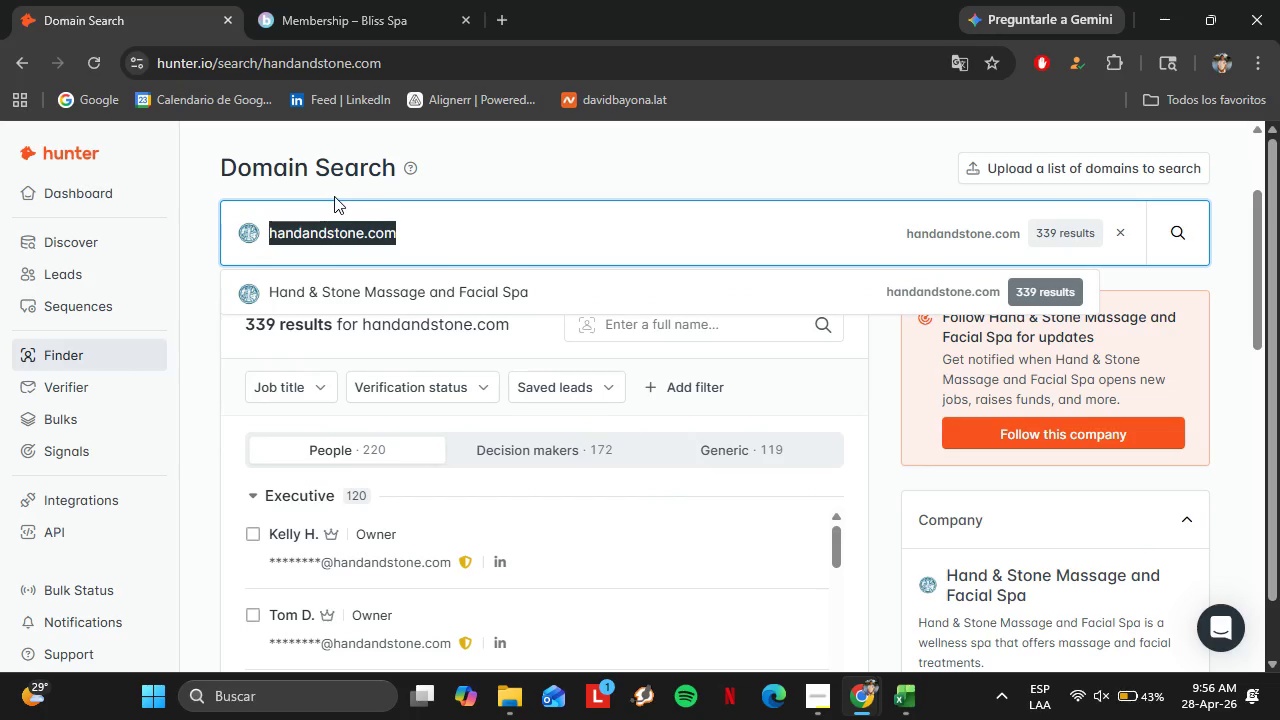 
key(Control+C)
 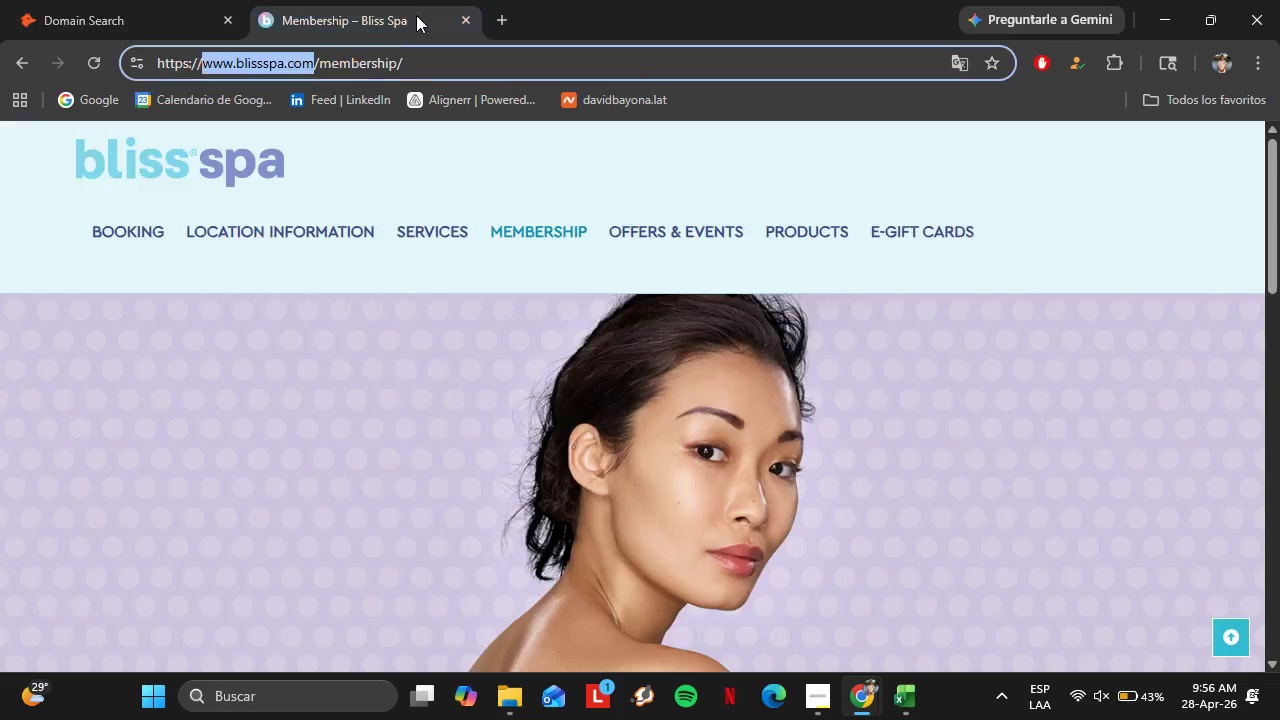 
left_click([440, 0])
 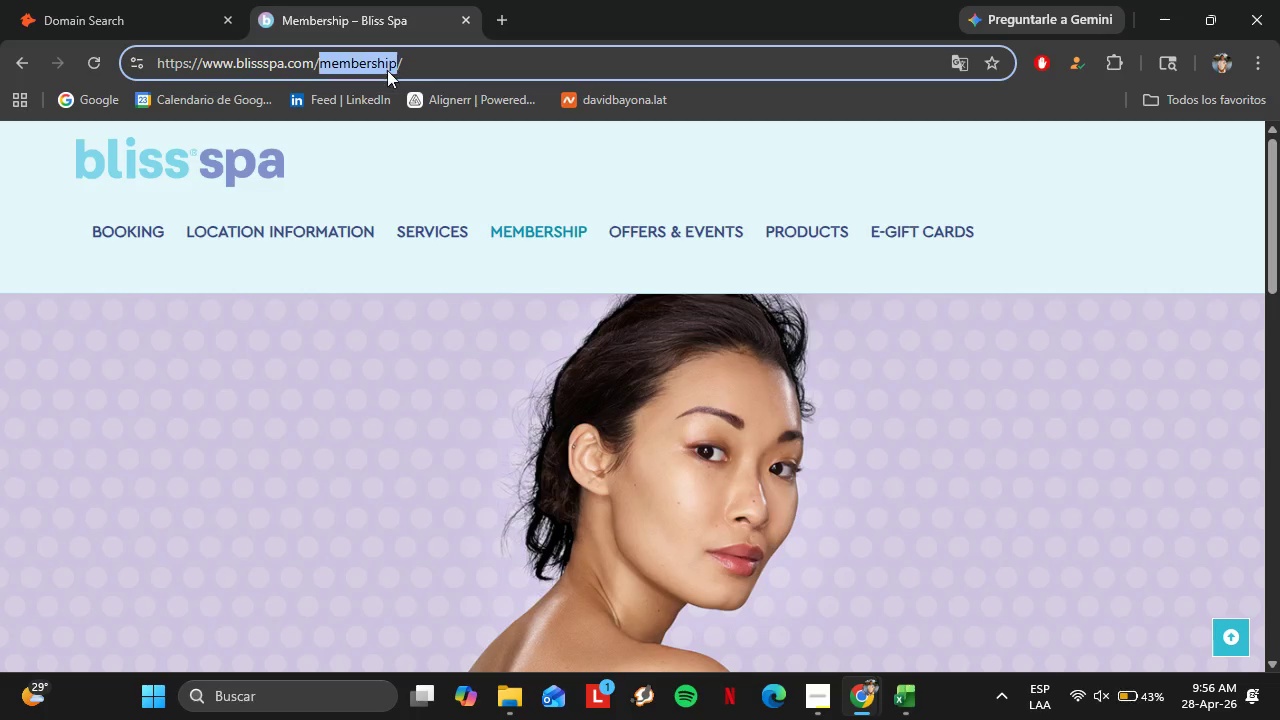 
double_click([387, 70])
 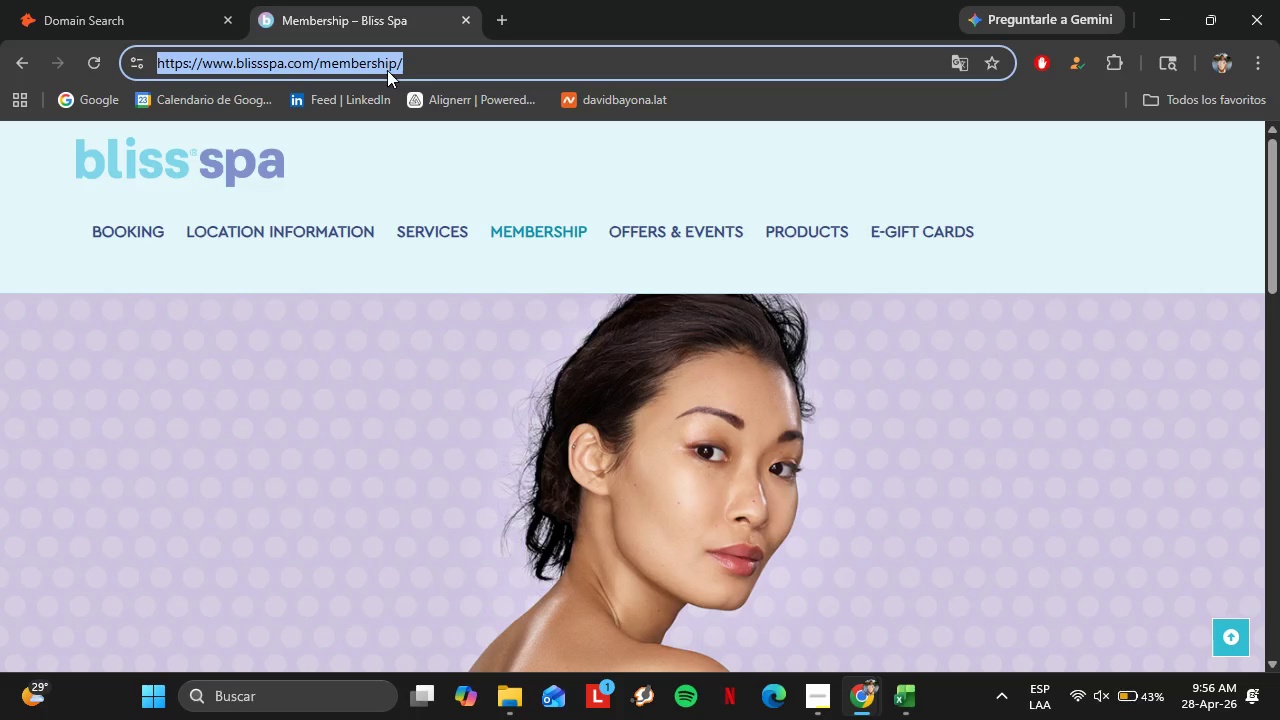 
triple_click([387, 70])
 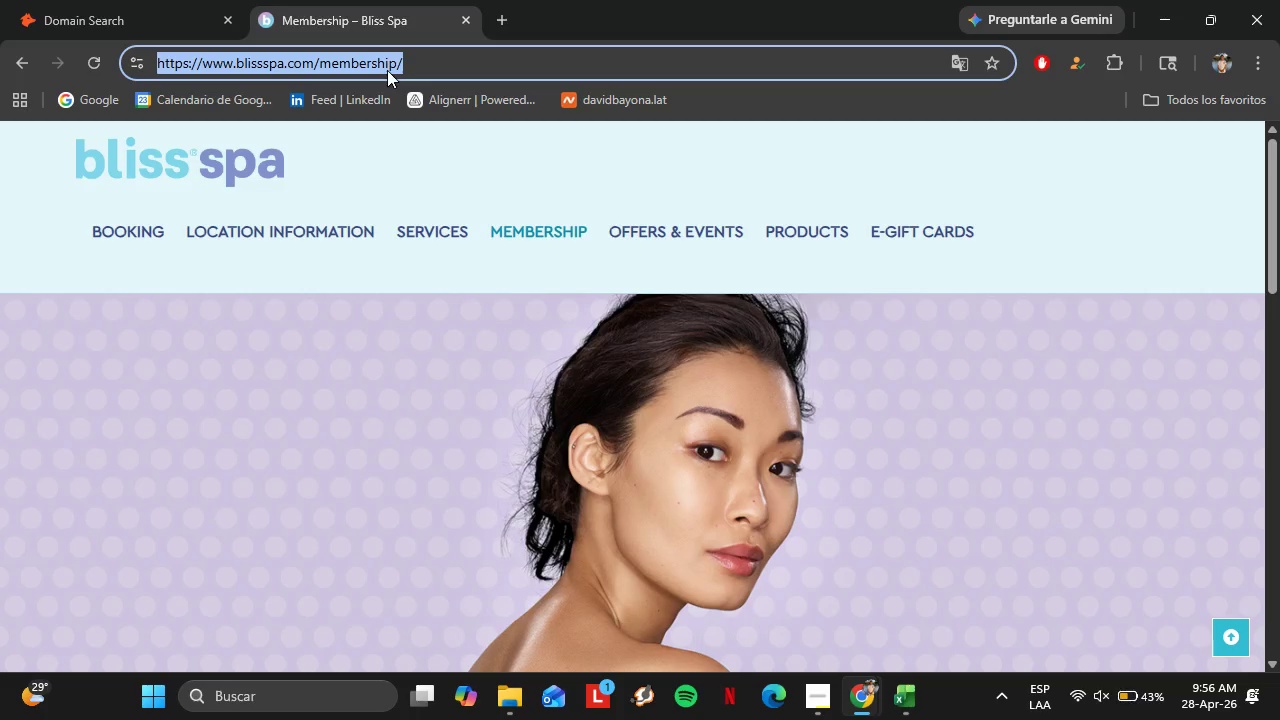 
key(Control+V)
 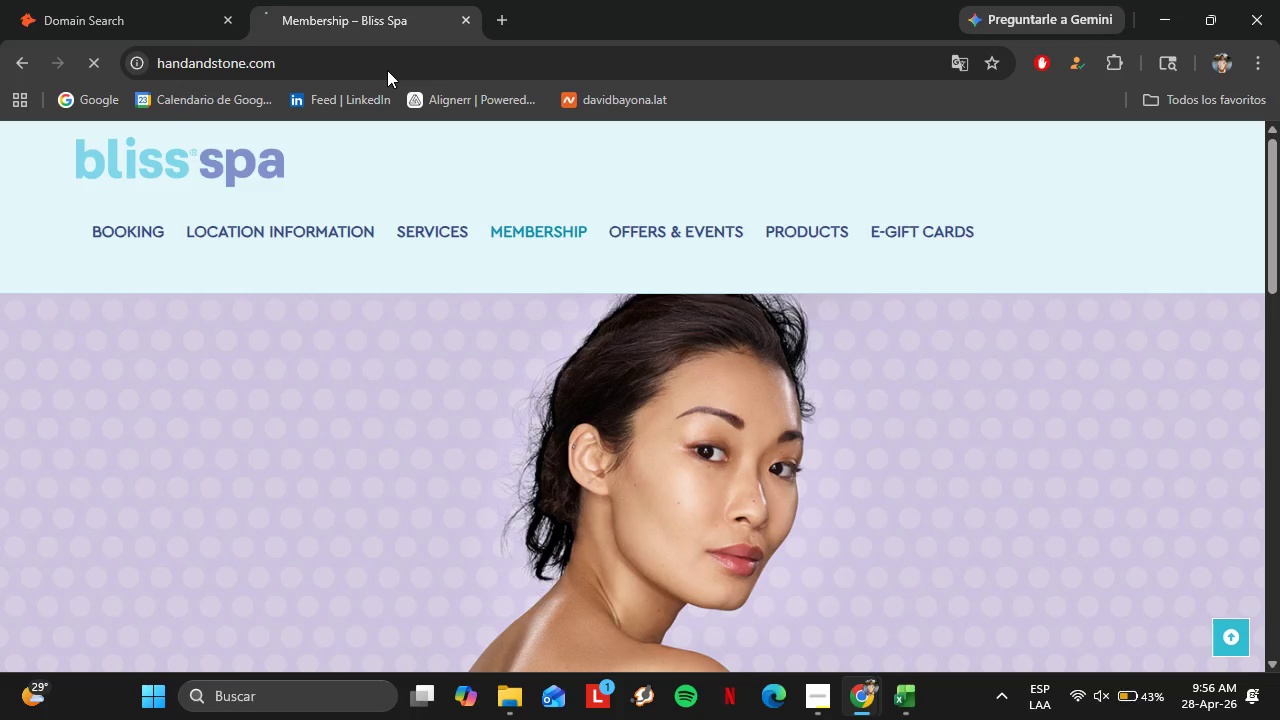 
key(Enter)
 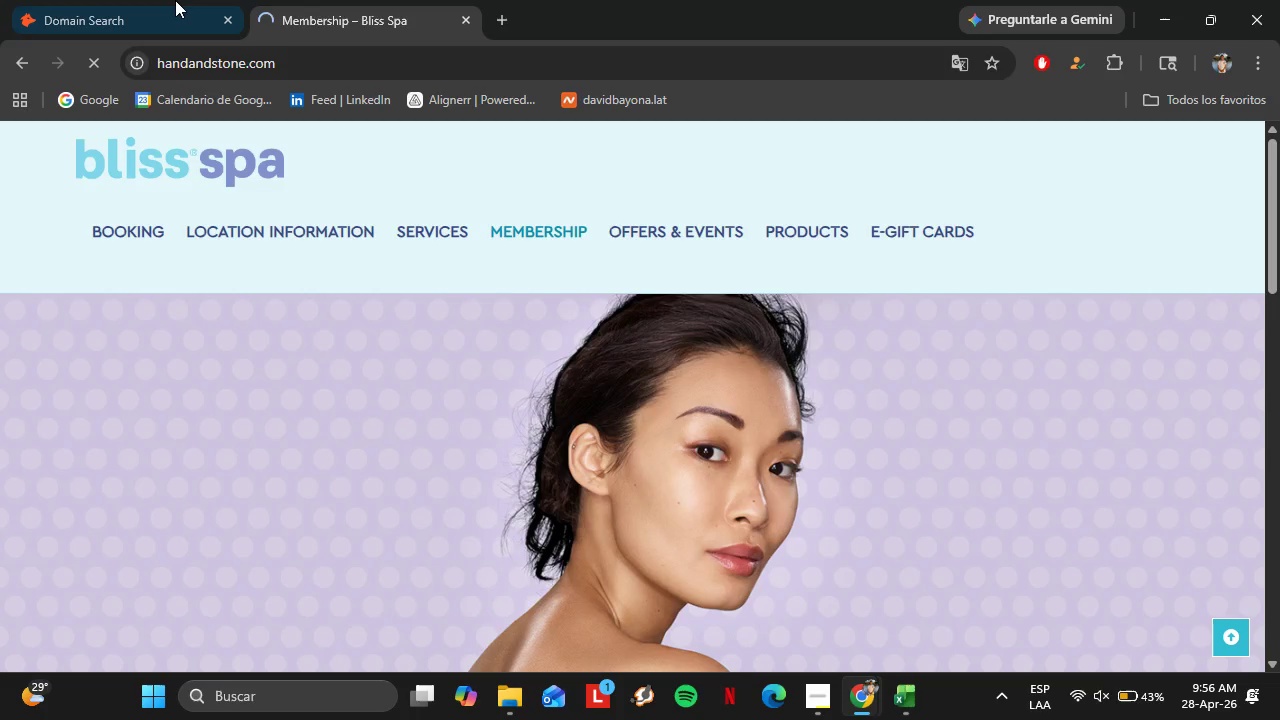 
left_click([139, 0])
 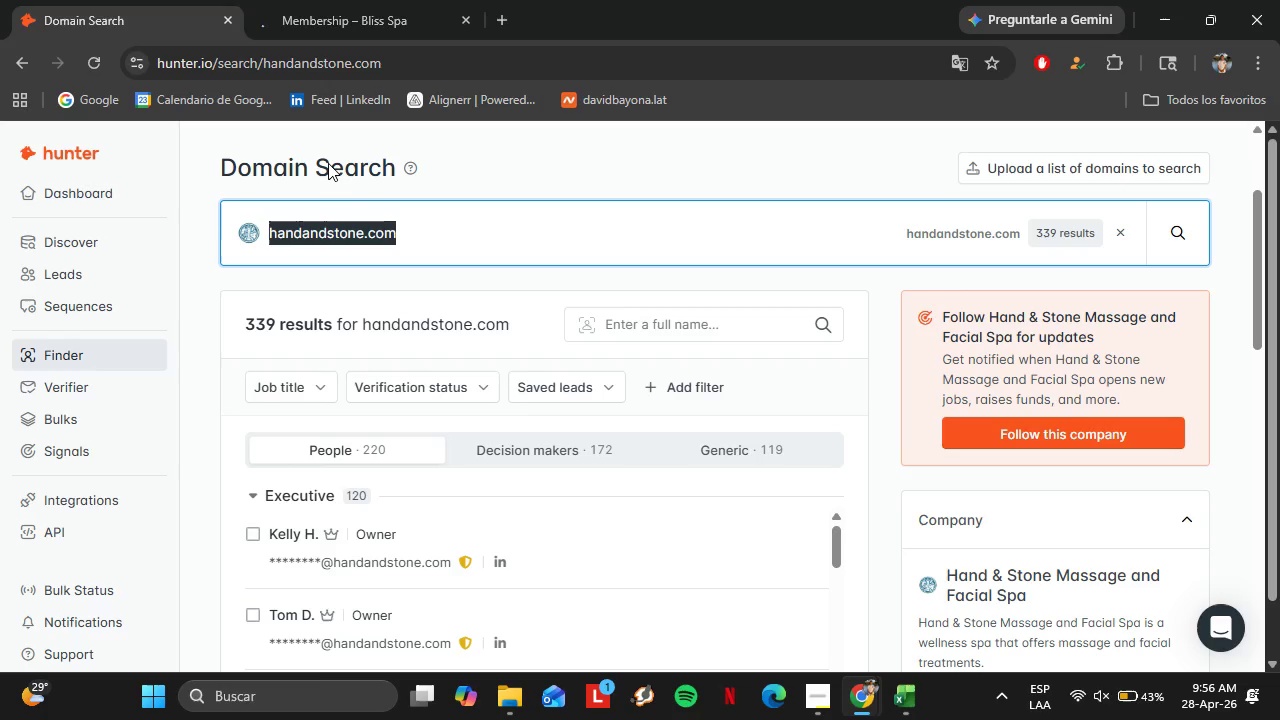 
scroll: coordinate [408, 326], scroll_direction: up, amount: 1.0
 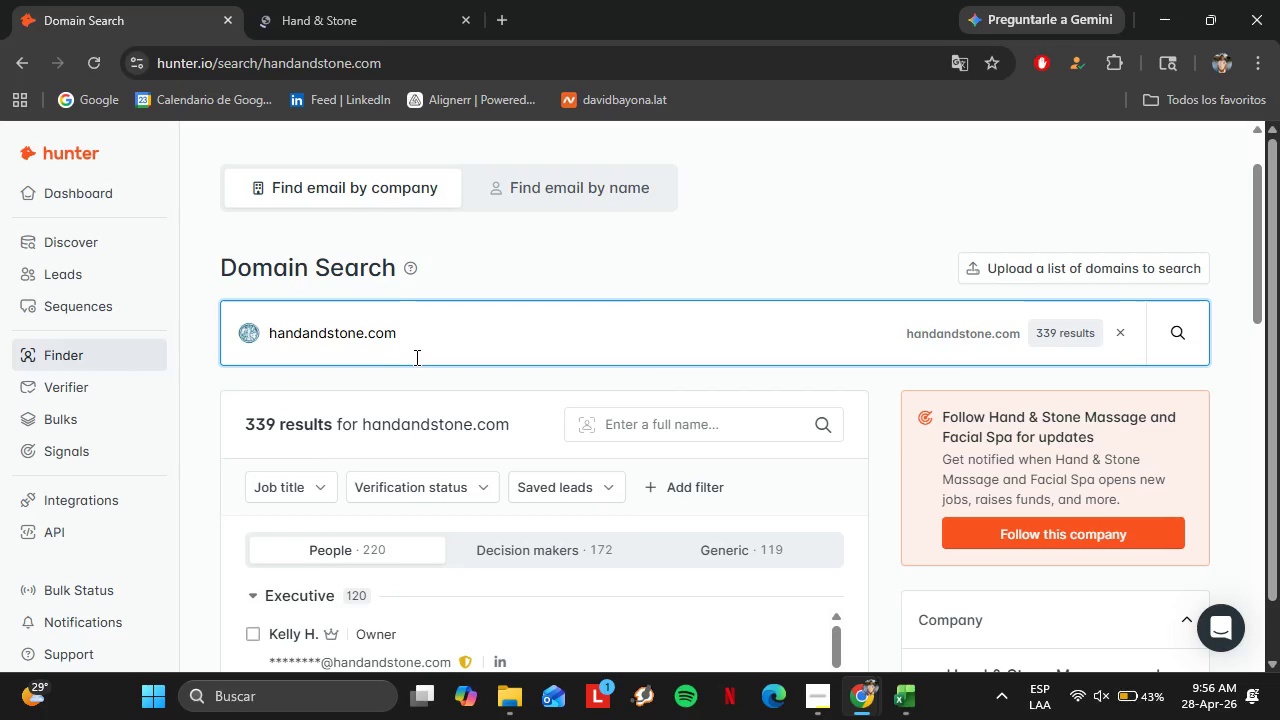 
left_click_drag(start_coordinate=[408, 352], to_coordinate=[225, 331])
 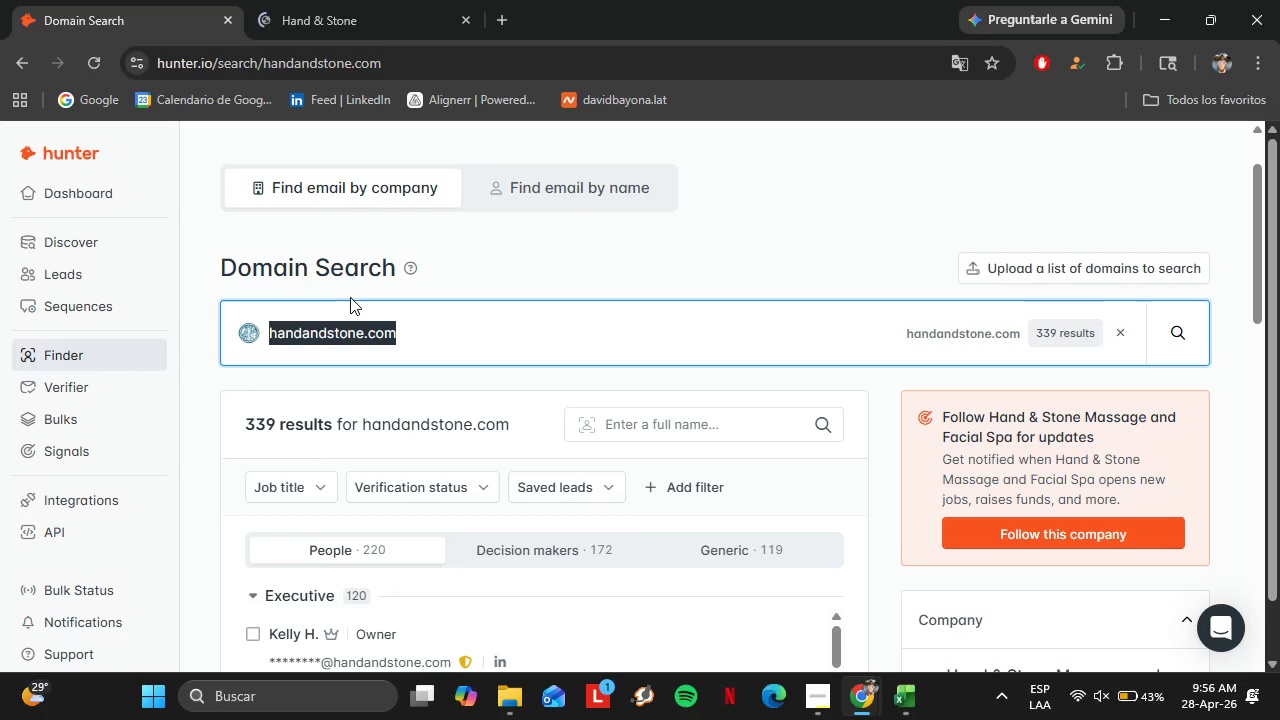 
type(heyday.com)
 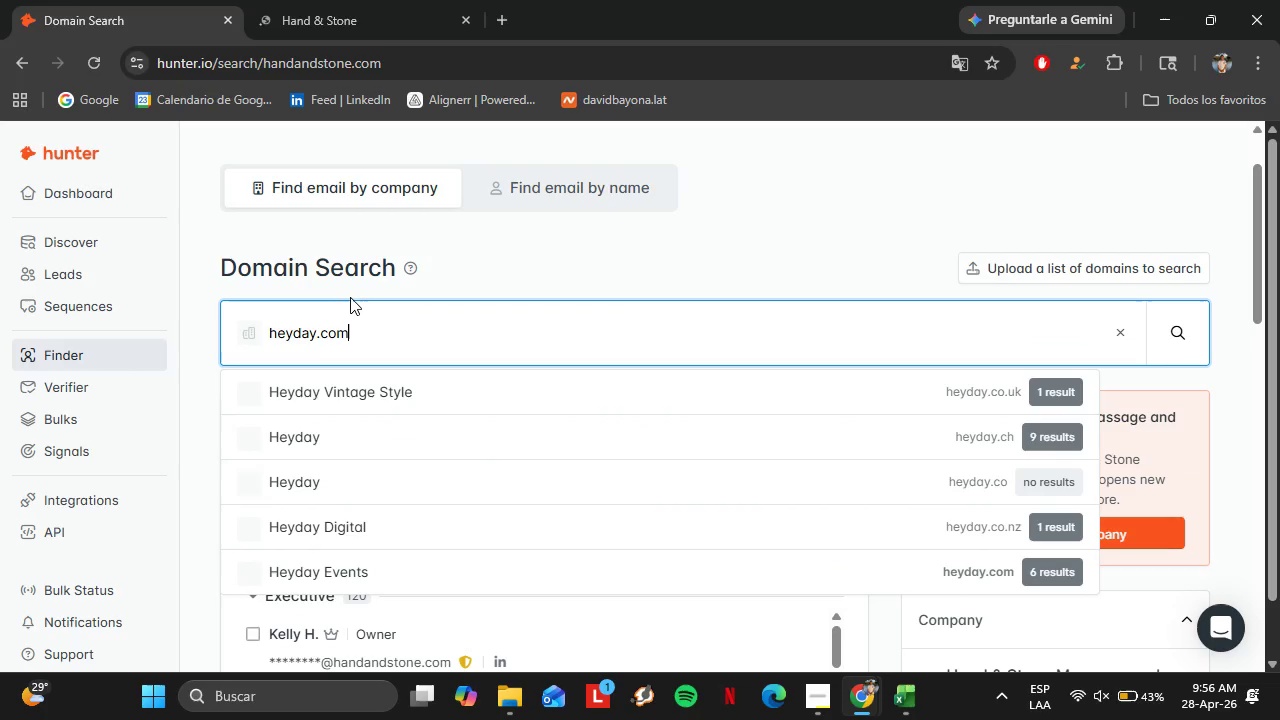 
key(Enter)
 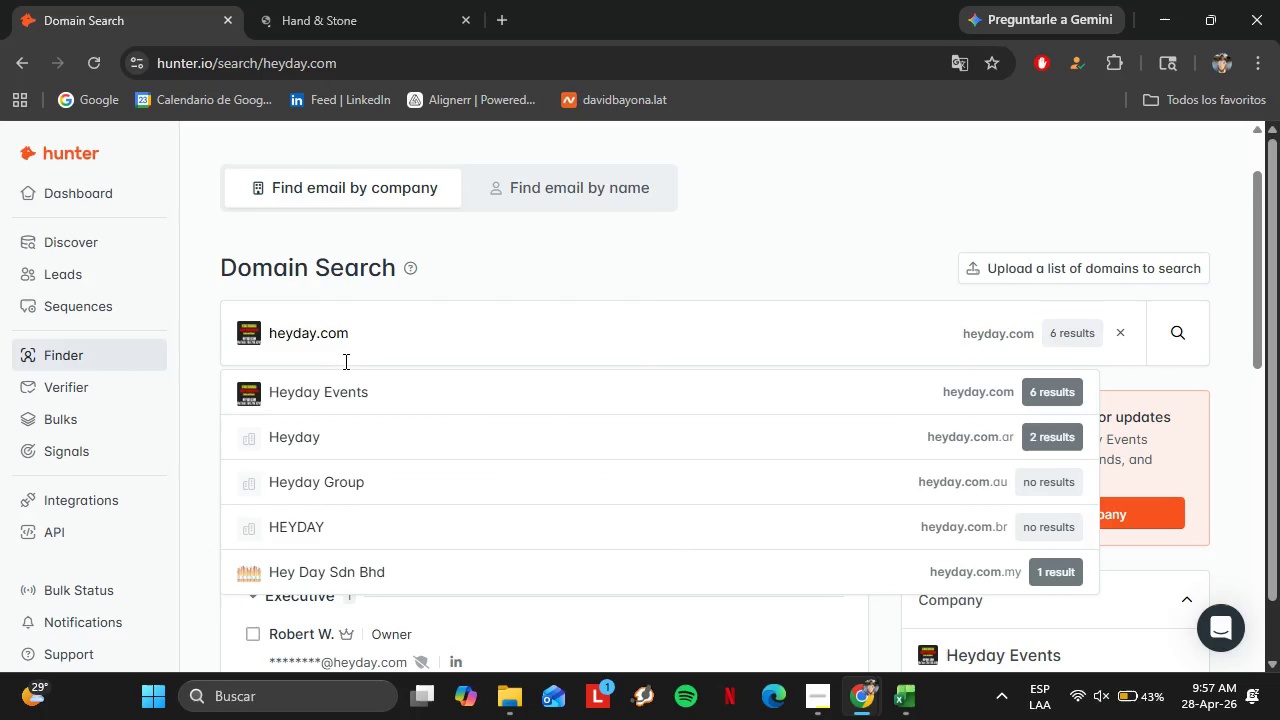 
left_click([331, 375])
 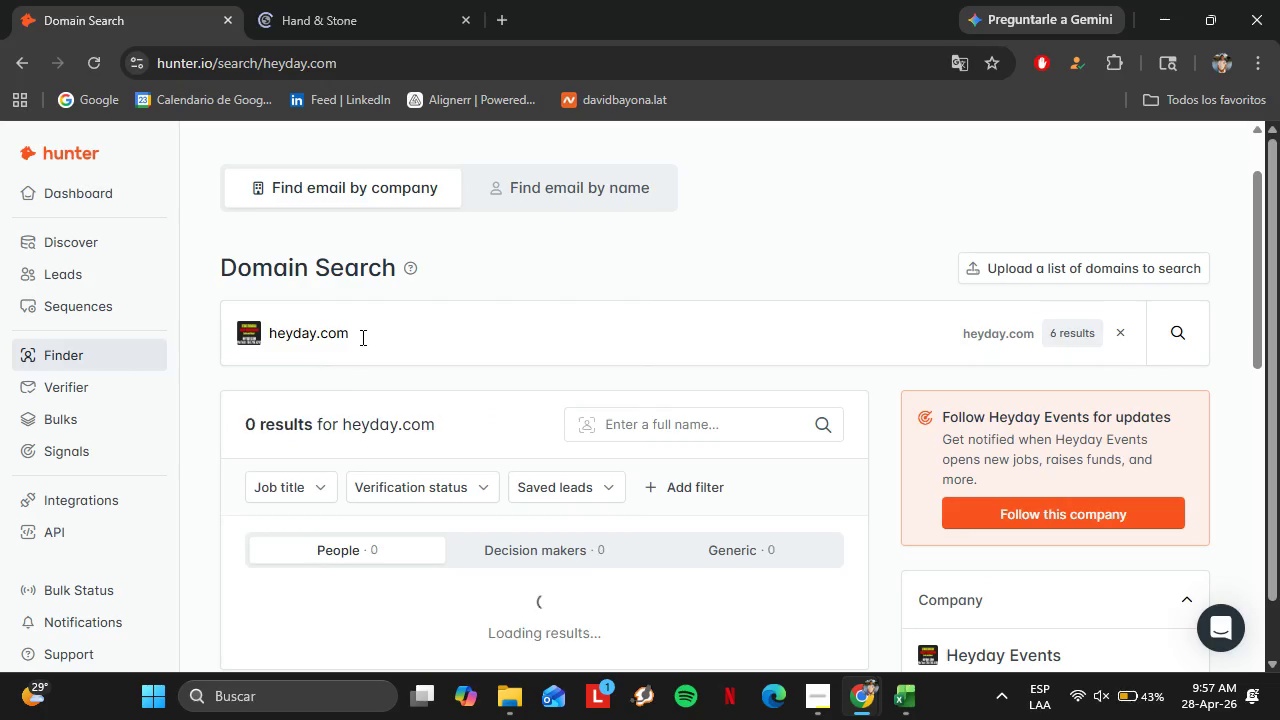 
scroll: coordinate [361, 337], scroll_direction: down, amount: 2.0
 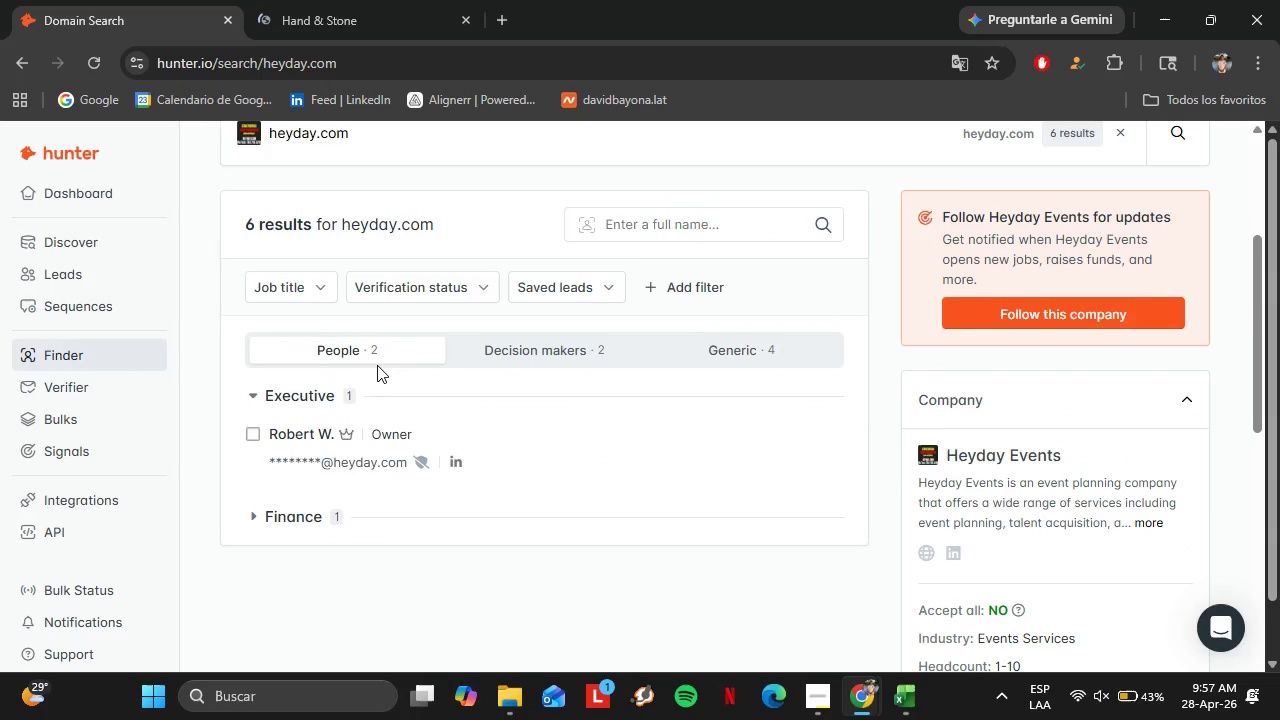 
left_click_drag(start_coordinate=[376, 342], to_coordinate=[185, 322])
 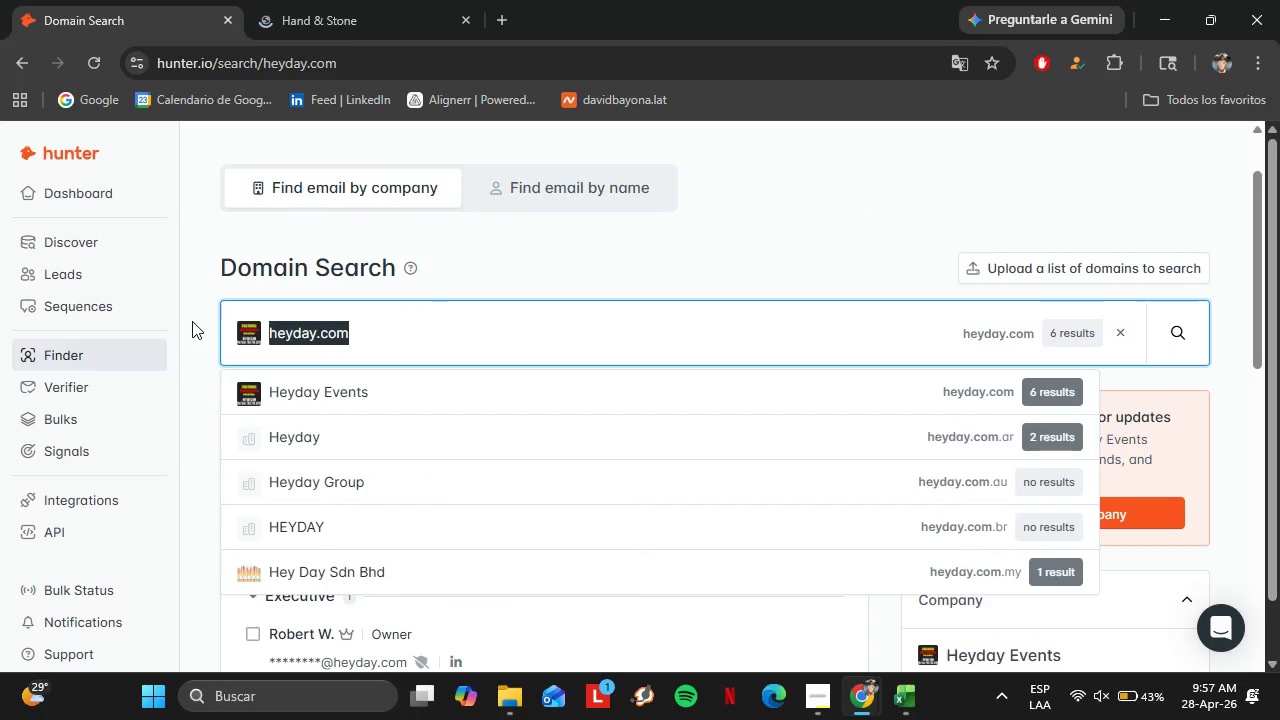 
scroll: coordinate [378, 340], scroll_direction: up, amount: 2.0
 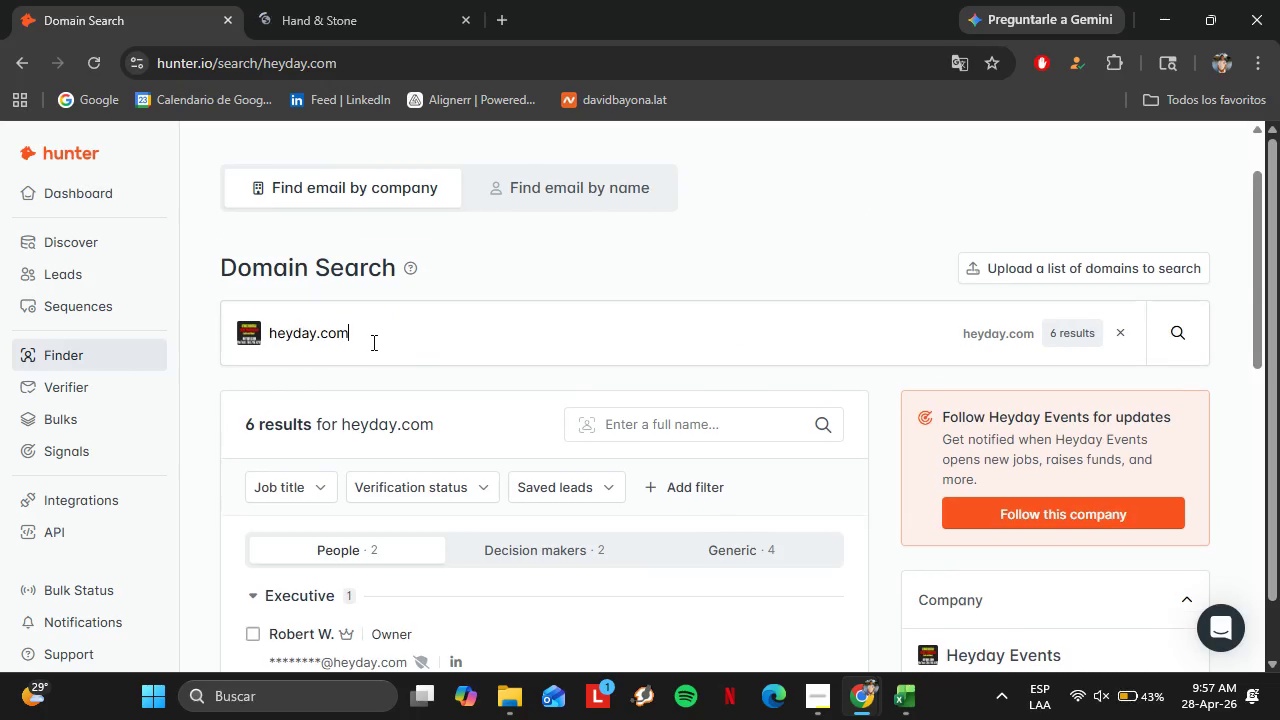 
key(Control+ControlLeft)
 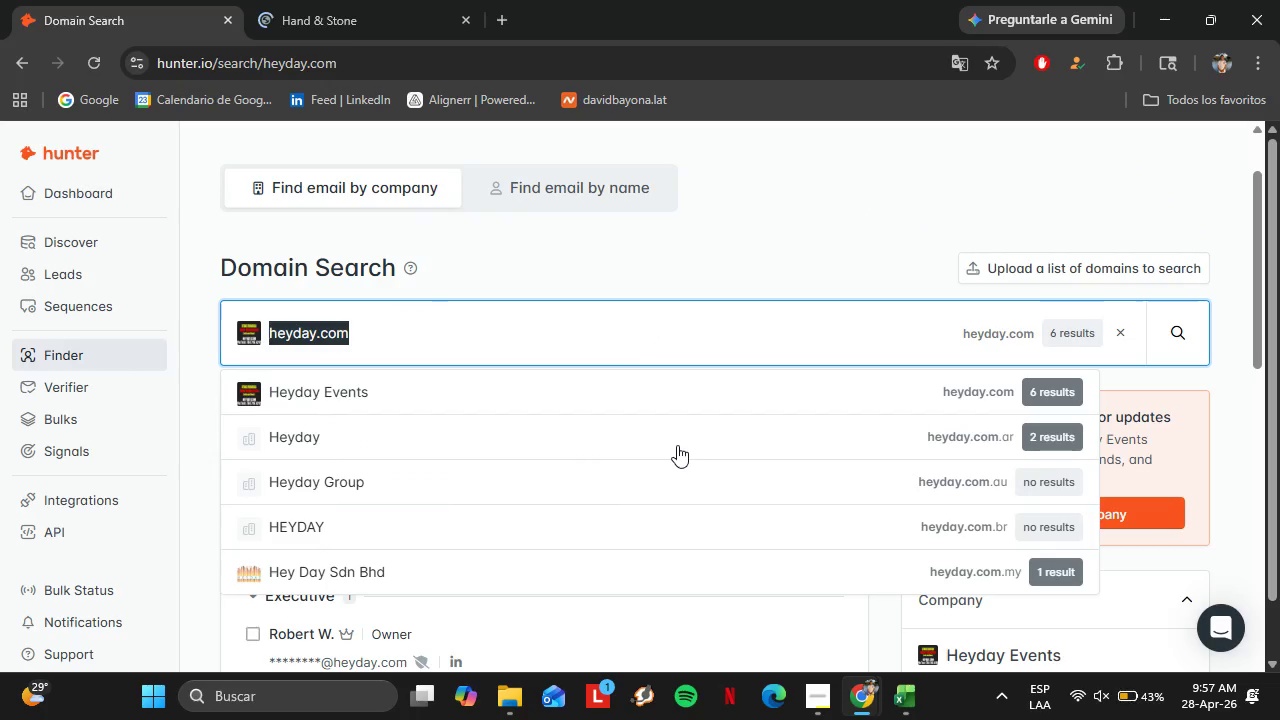 
scroll: coordinate [720, 346], scroll_direction: down, amount: 5.0
 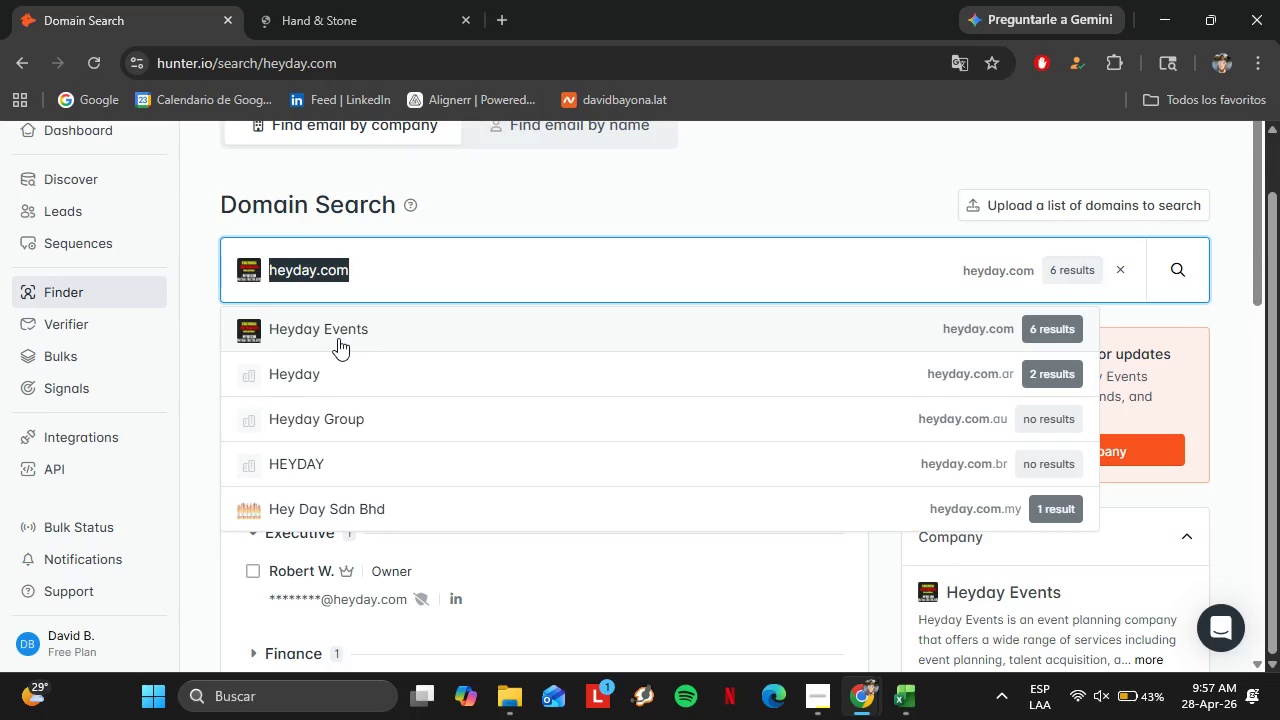 
wait(5.88)
 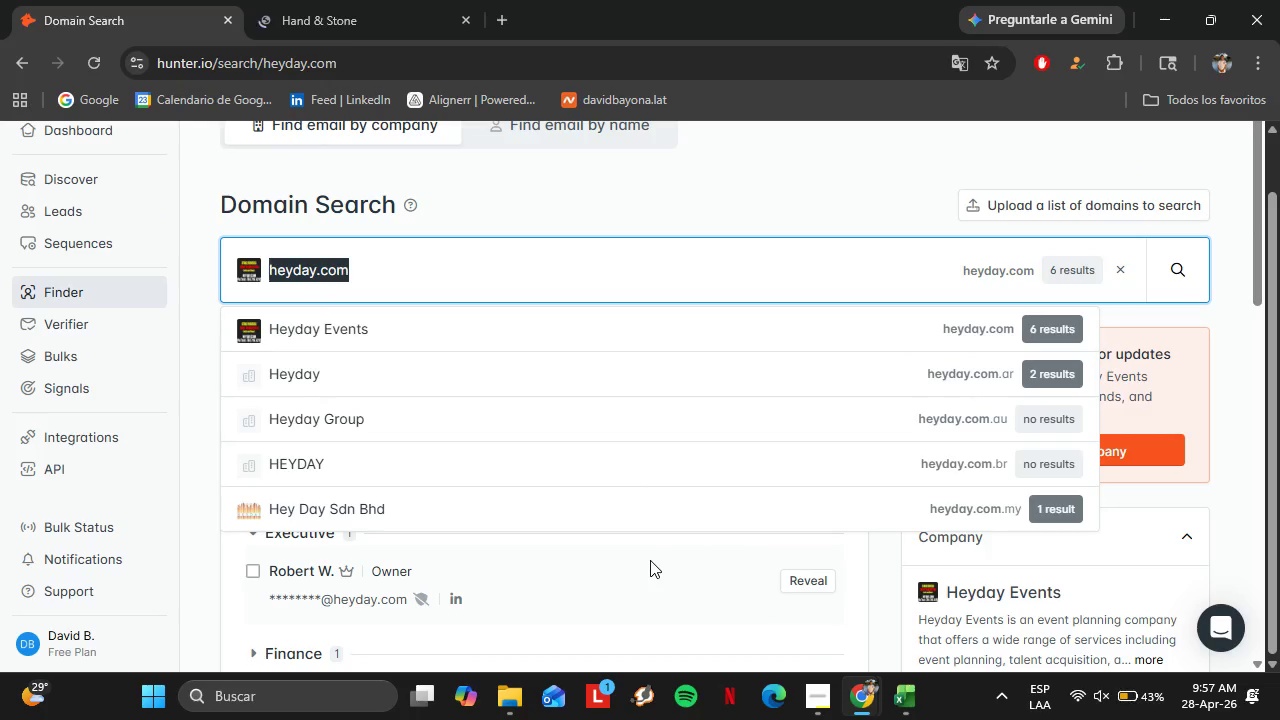 
key(Control+C)
 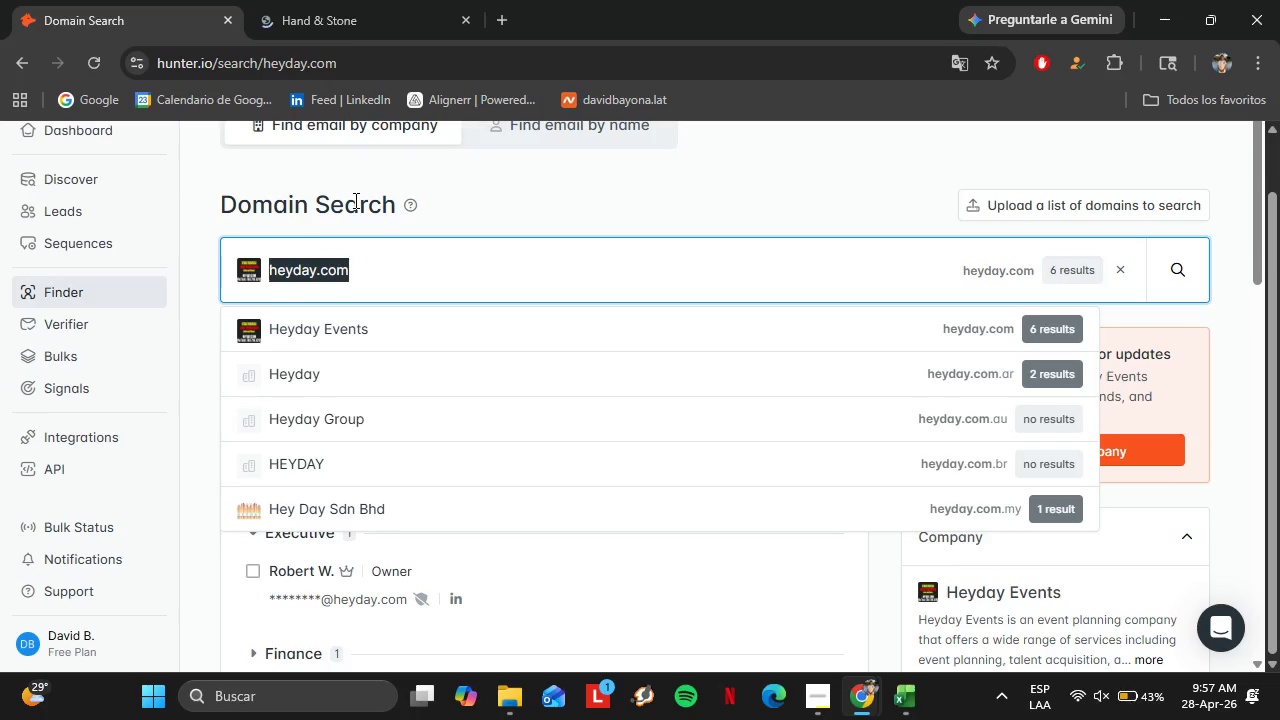 
double_click([353, 46])
 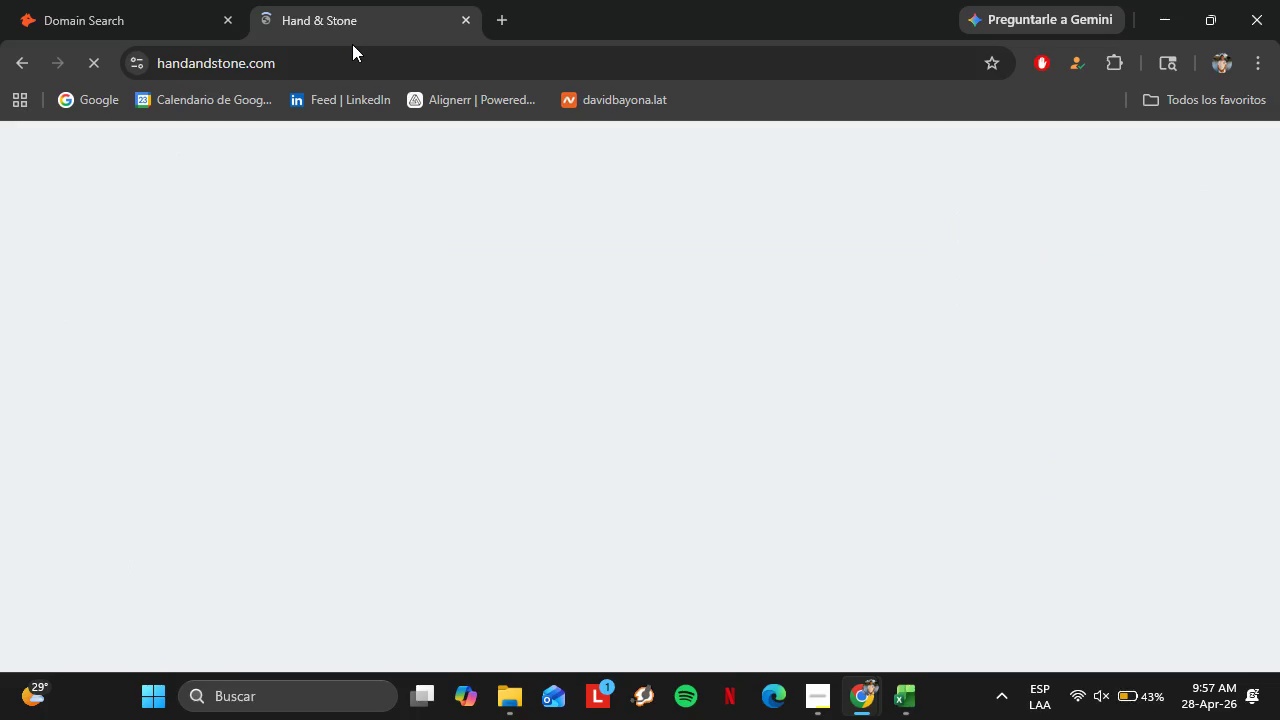 
key(Control+V)
 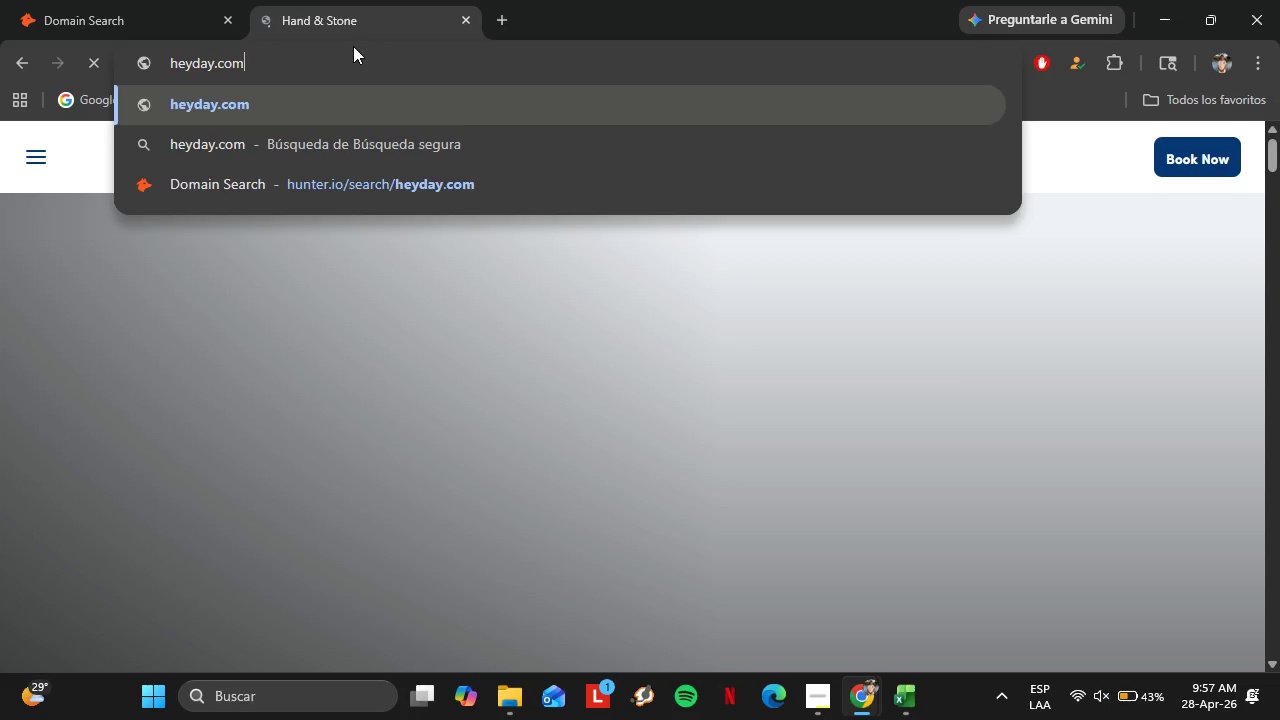 
key(Enter)
 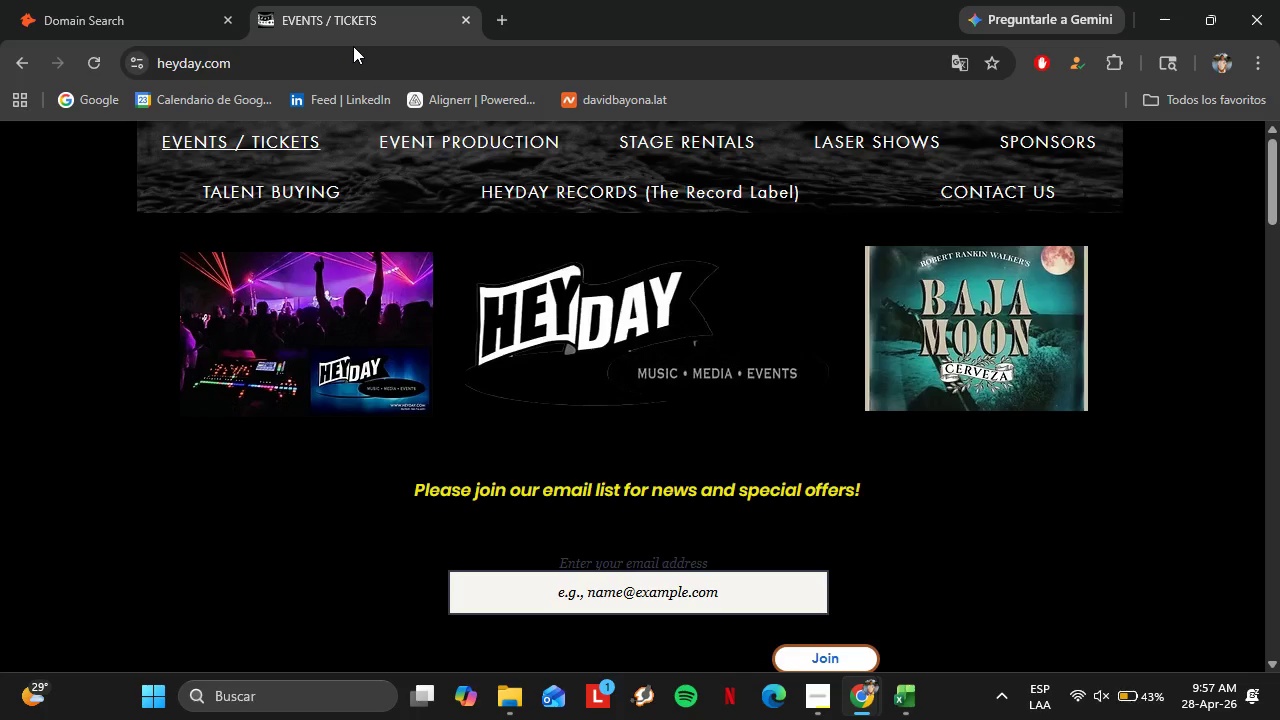 
wait(24.64)
 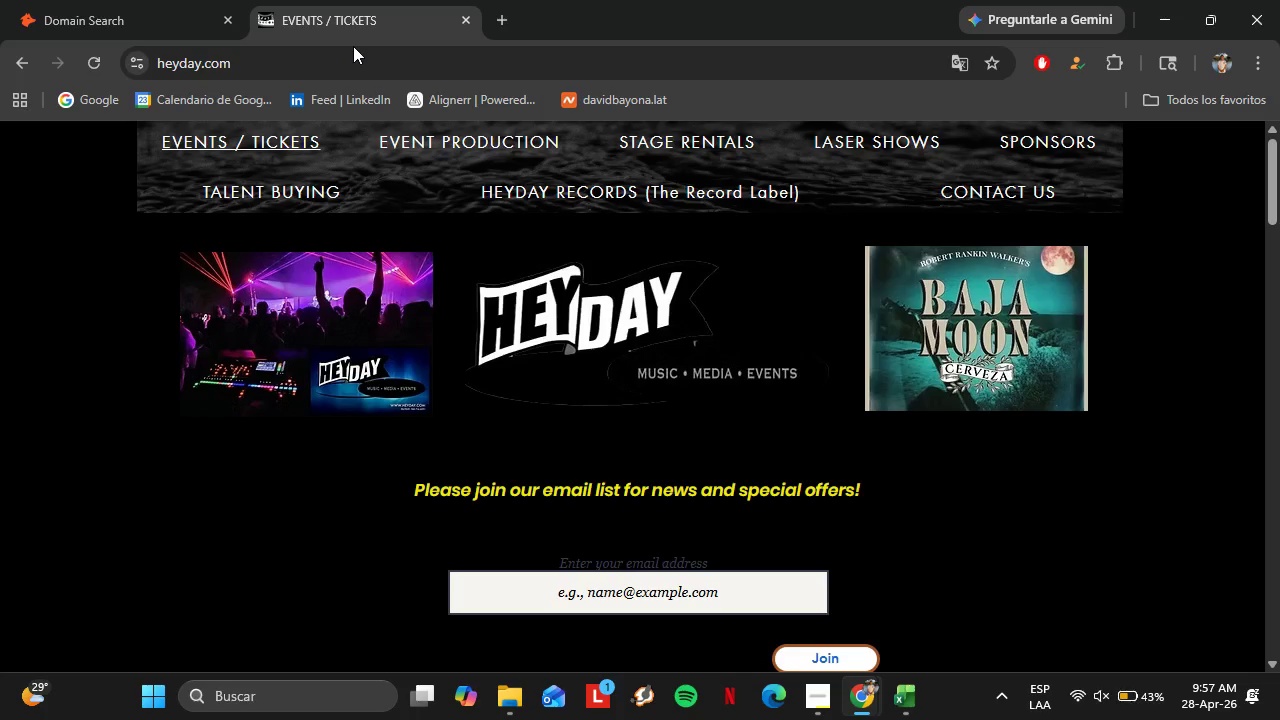 
scroll: coordinate [352, 435], scroll_direction: none, amount: 0.0
 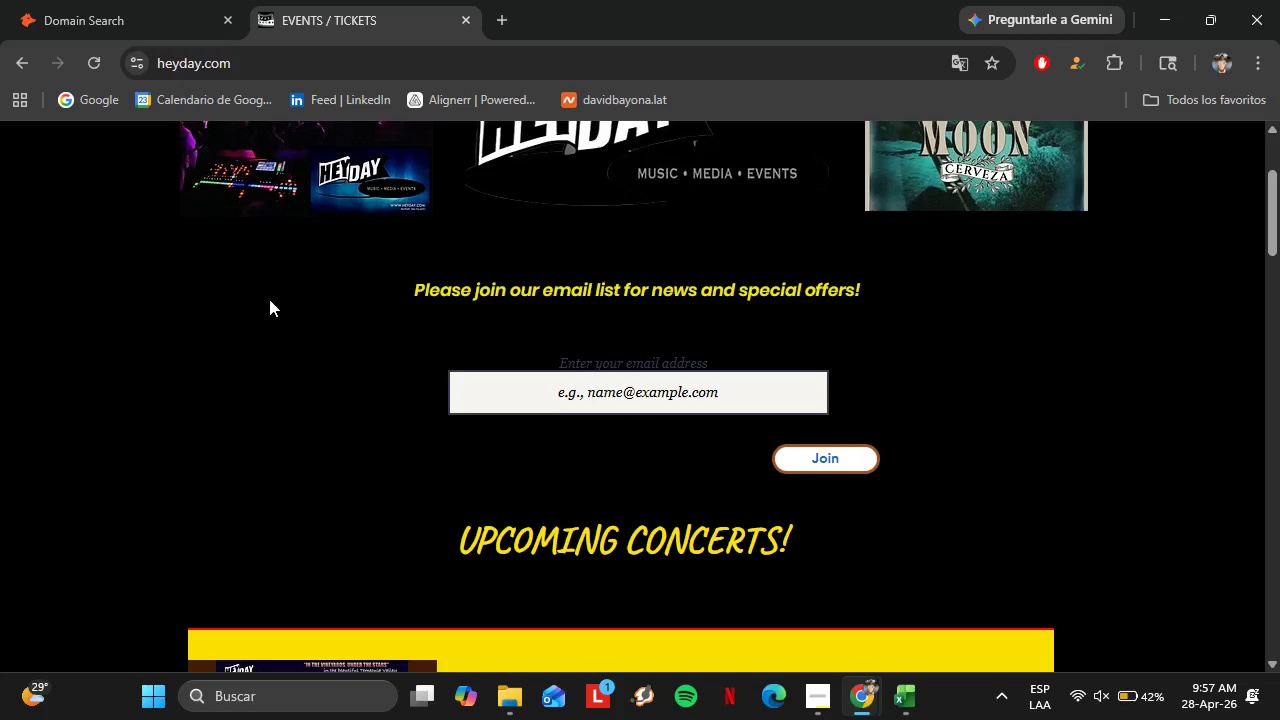 
left_click([115, 0])
 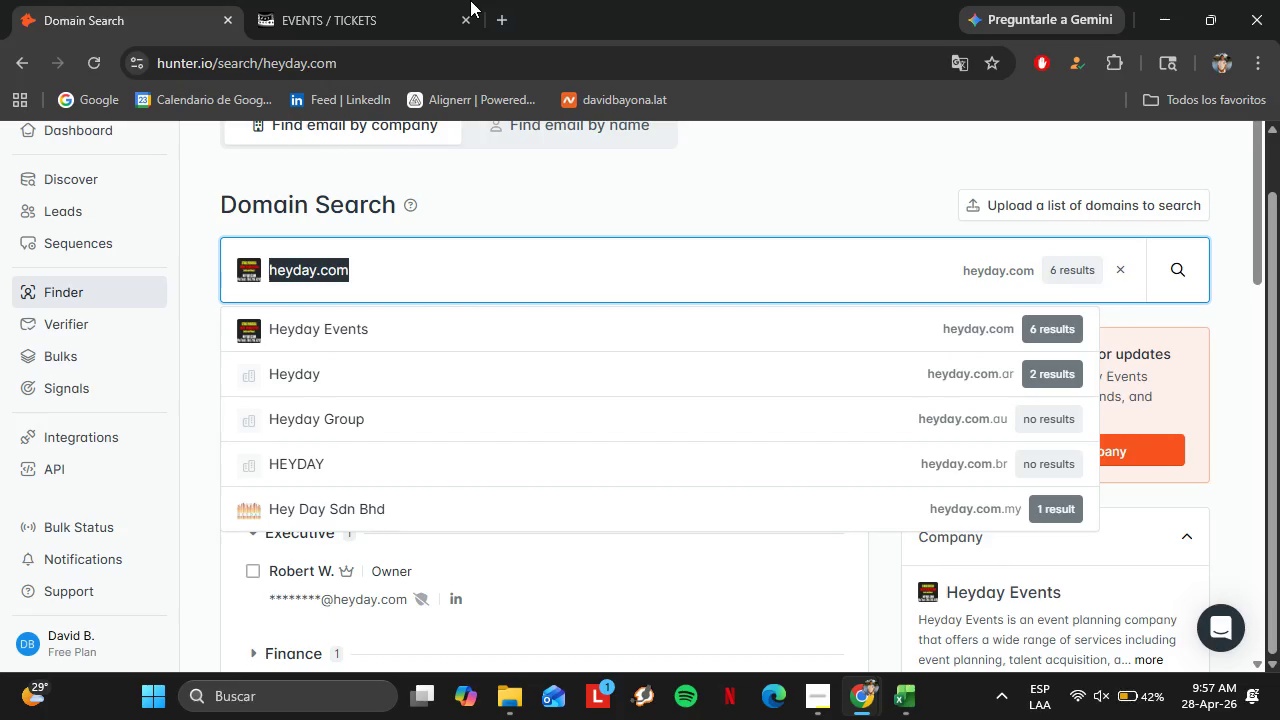 
left_click([432, 0])
 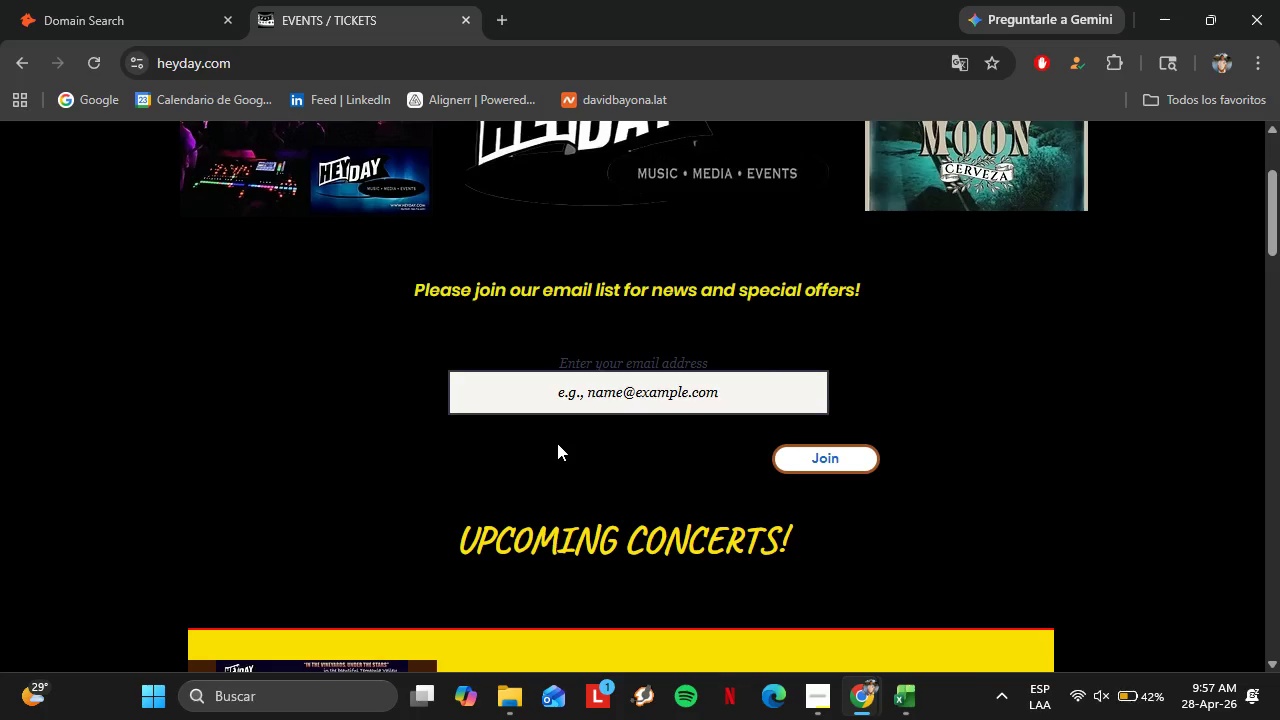 
scroll: coordinate [873, 488], scroll_direction: down, amount: 24.0
 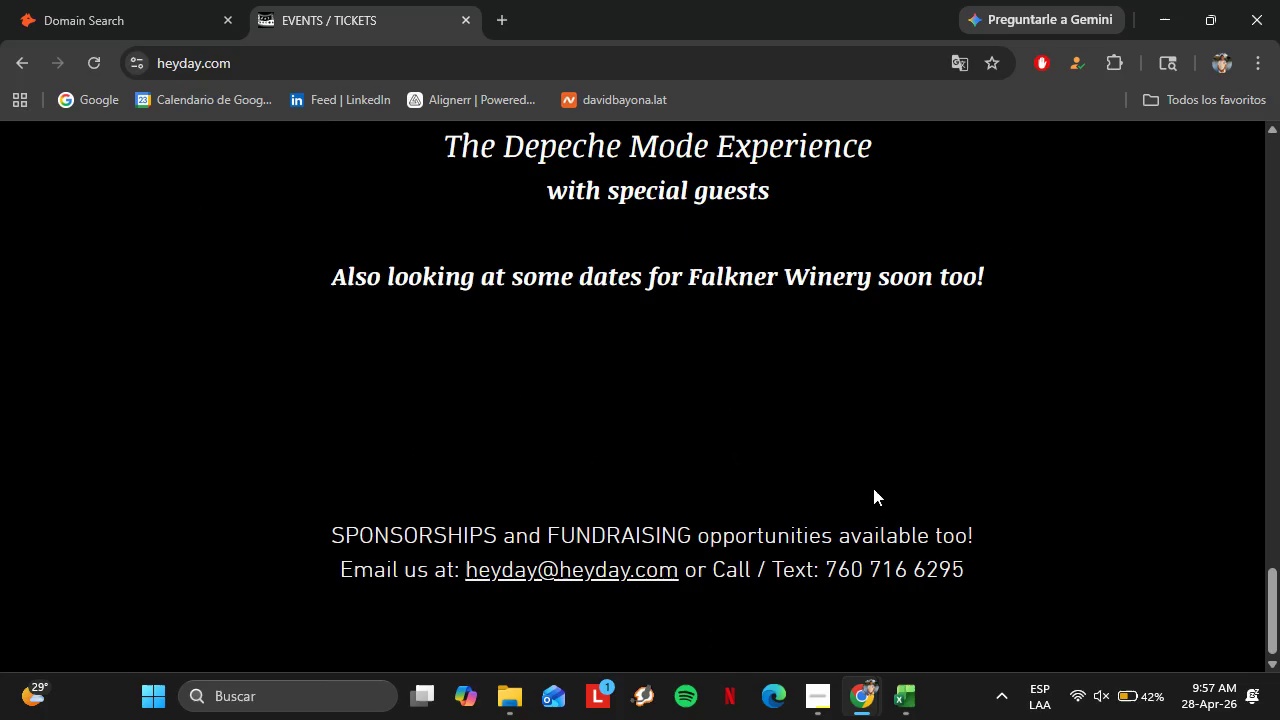 
wait(7.17)
 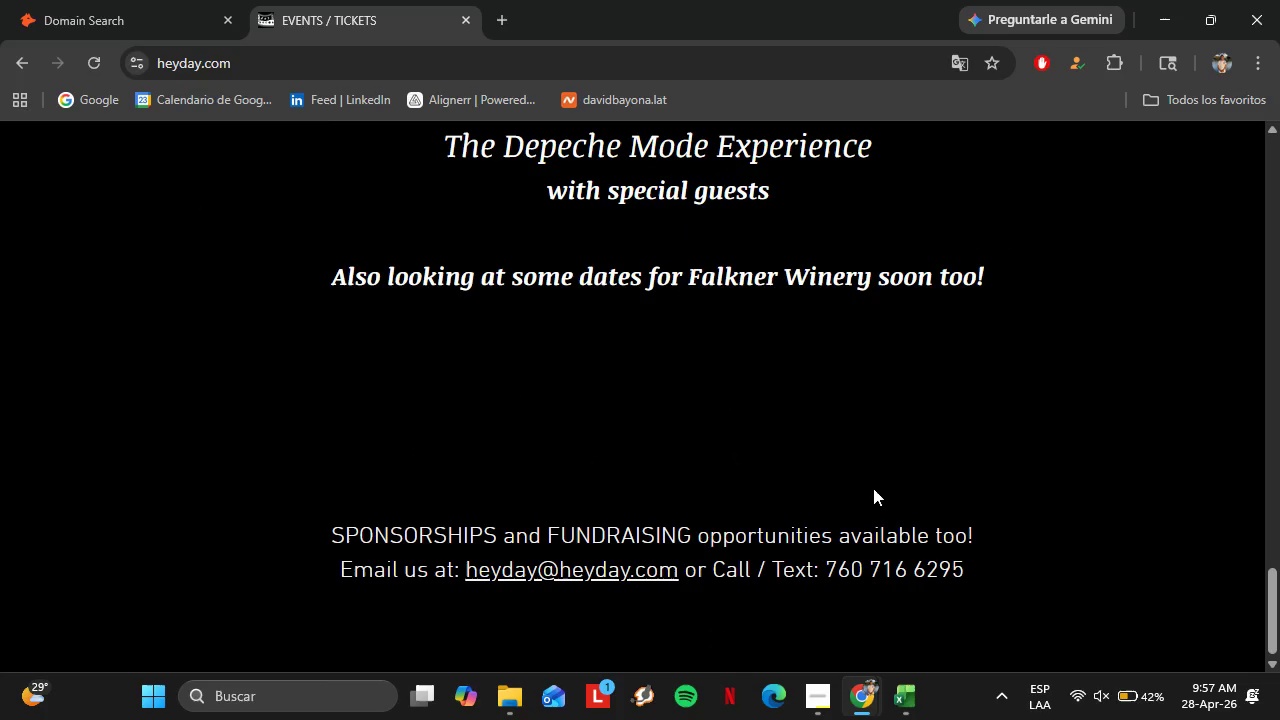 
left_click([189, 0])
 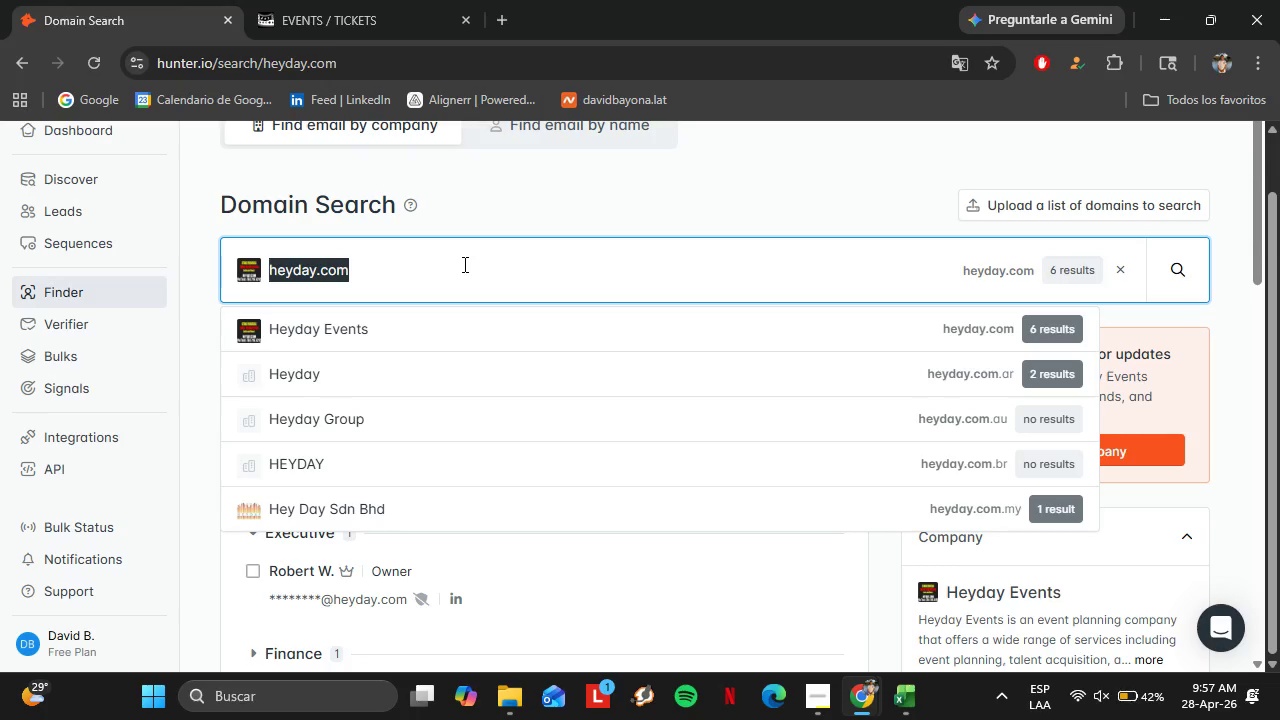 
type(milkandhoneyso)
key(Backspace)
 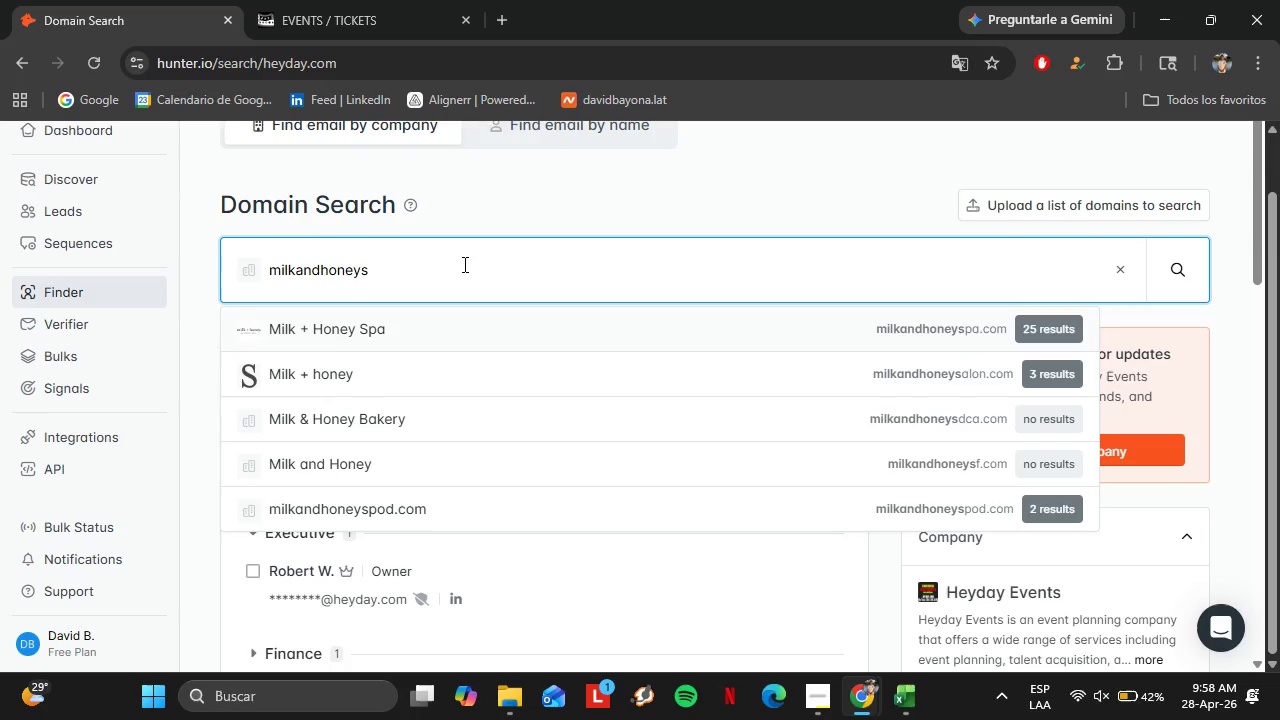 
key(ArrowDown)
 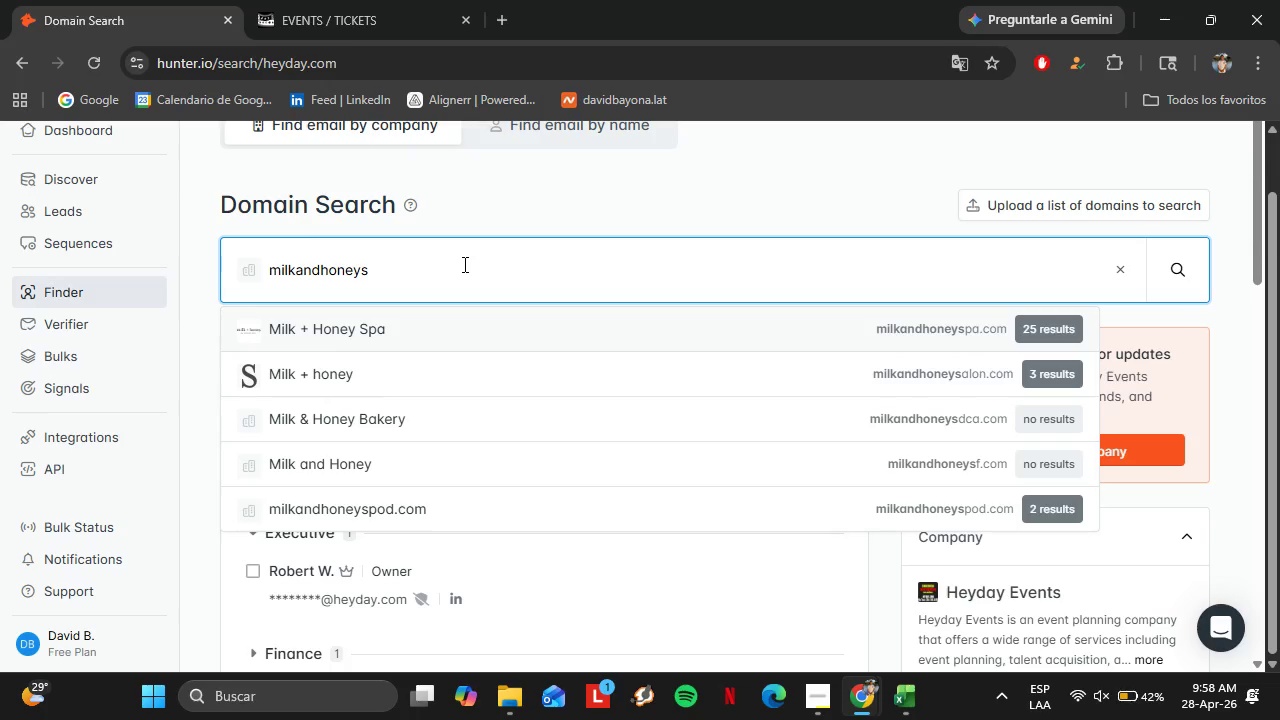 
key(Enter)
 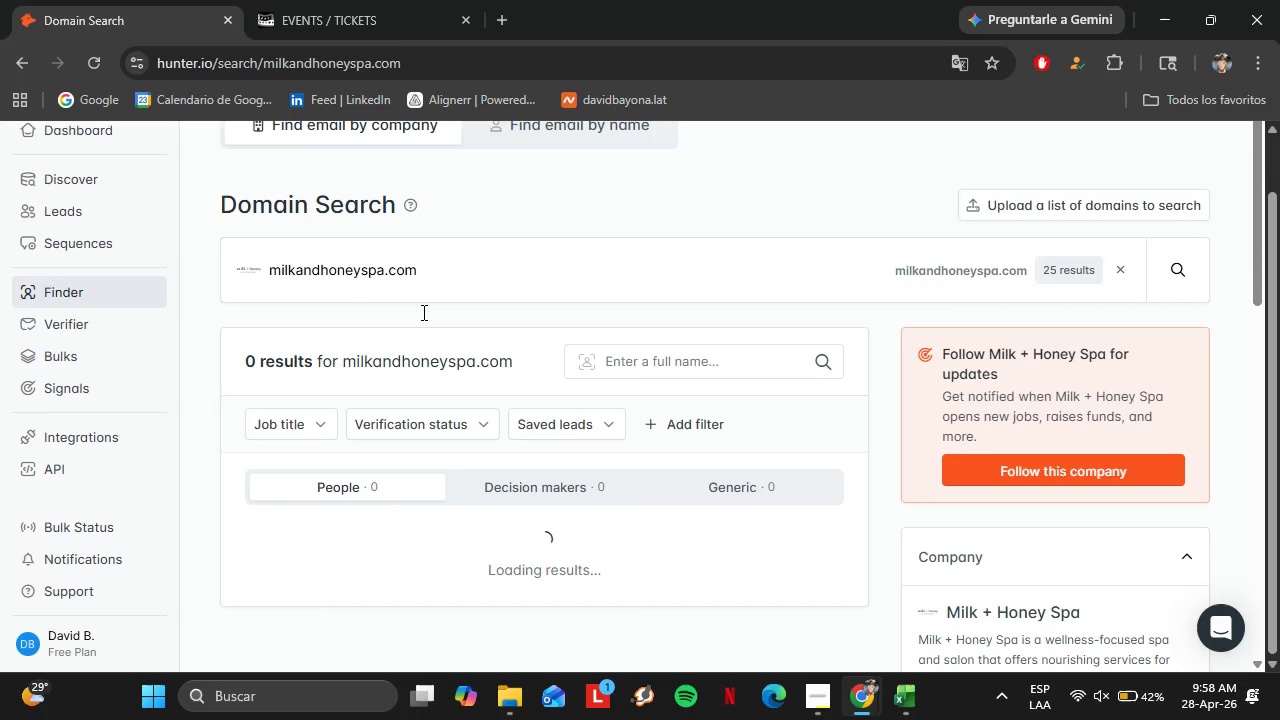 
scroll: coordinate [532, 443], scroll_direction: down, amount: 2.0
 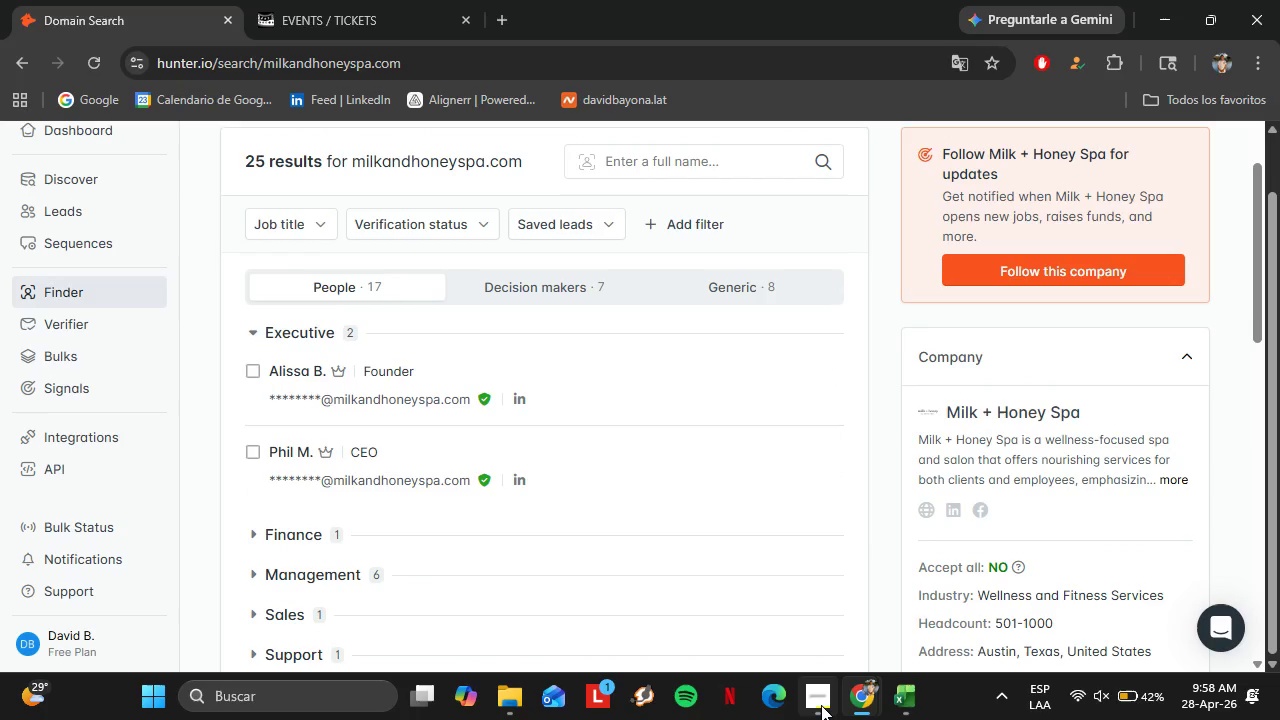 
left_click([820, 706])